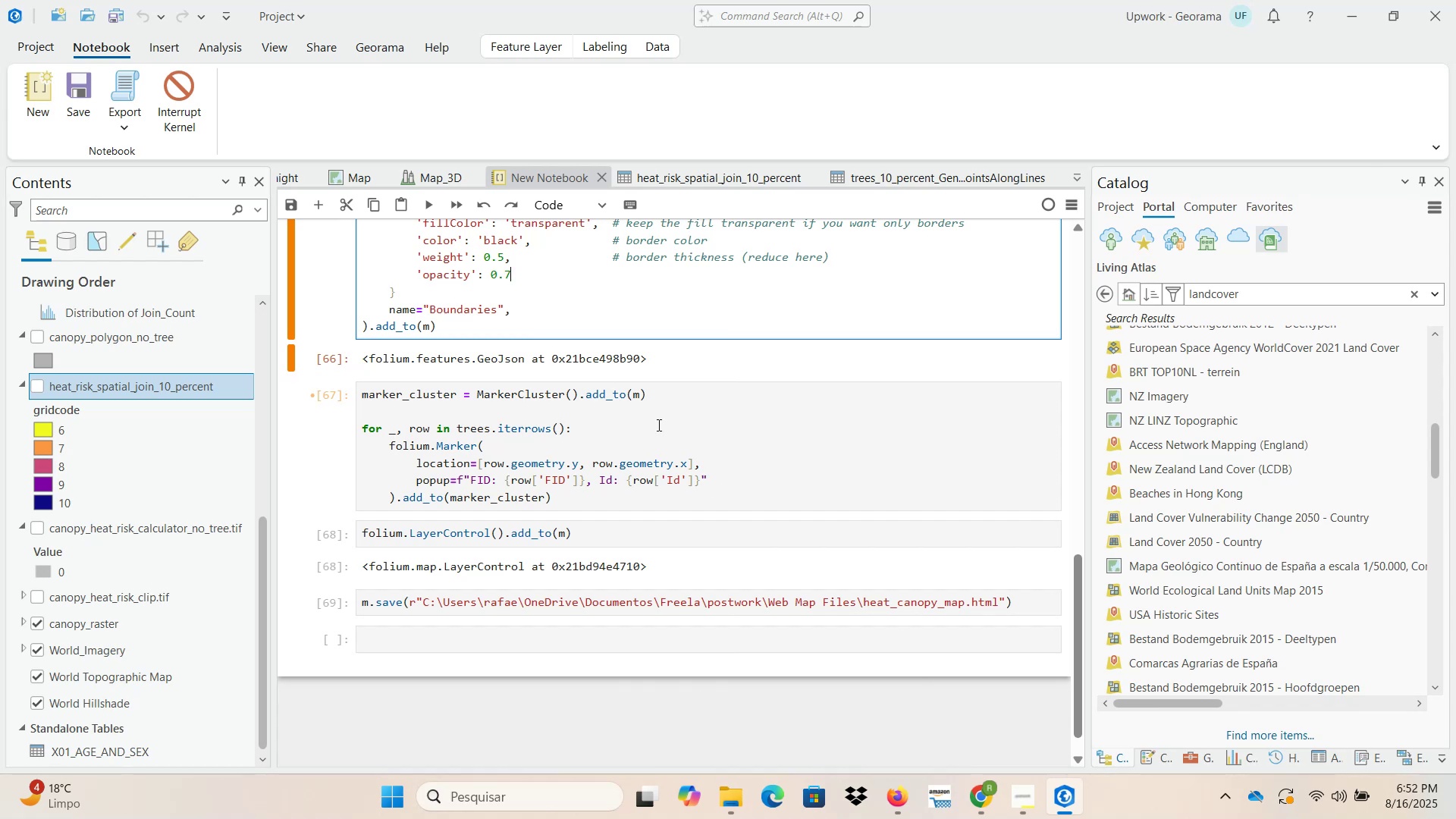 
scroll: coordinate [451, 411], scroll_direction: up, amount: 3.0
 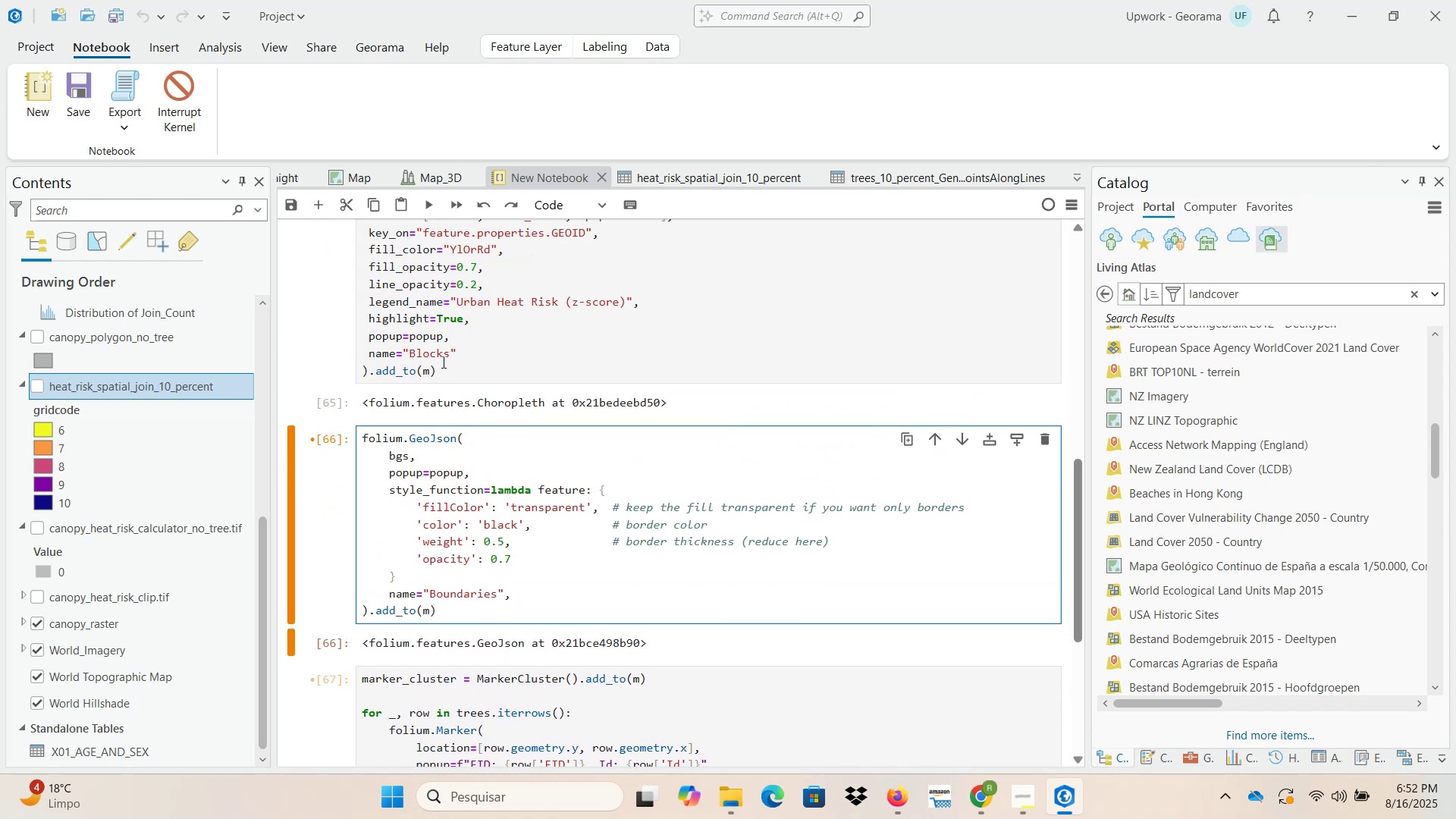 
left_click_drag(start_coordinate=[488, 347], to_coordinate=[345, 347])
 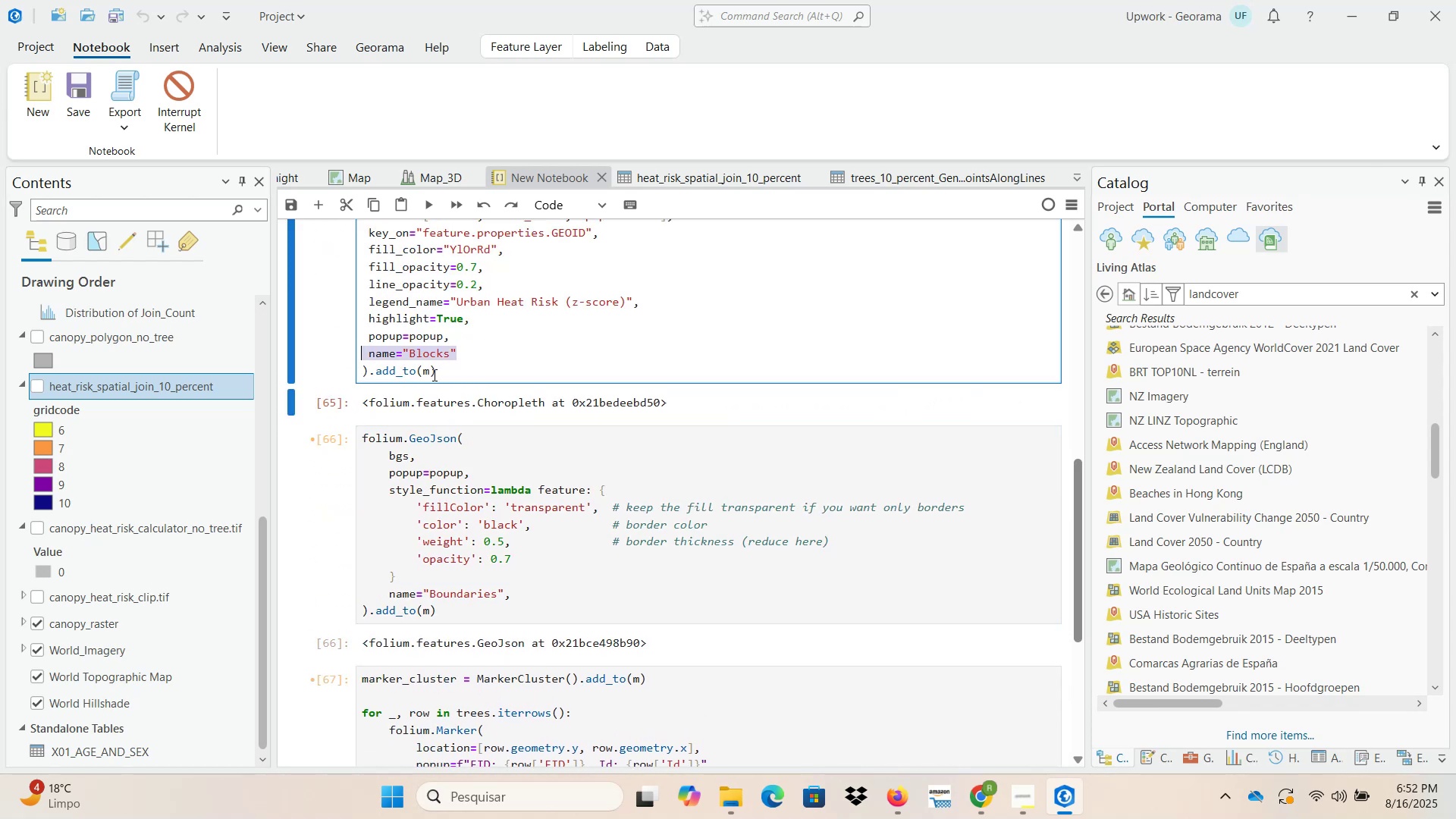 
scroll: coordinate [466, 395], scroll_direction: up, amount: 5.0
 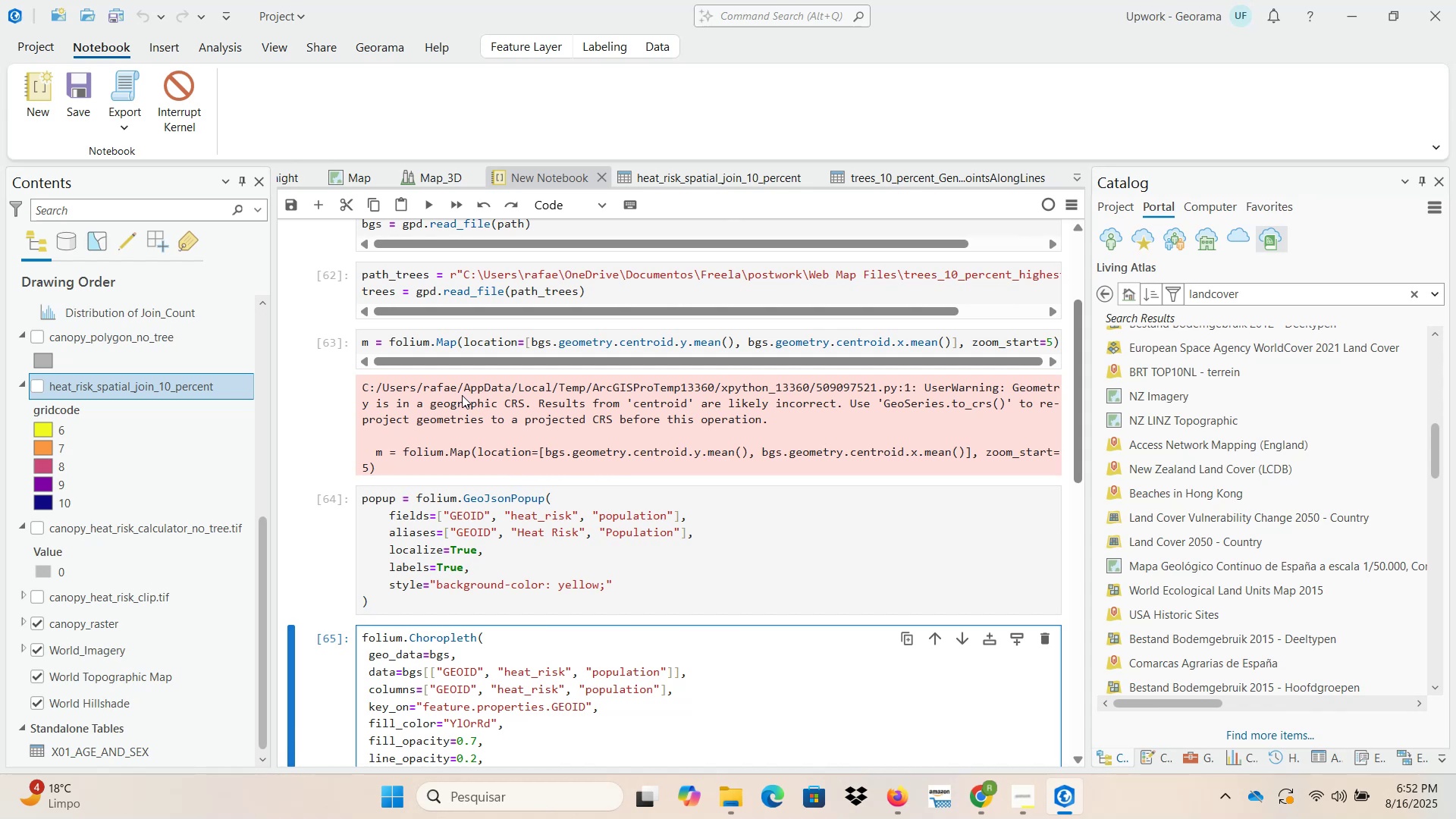 
wait(6.24)
 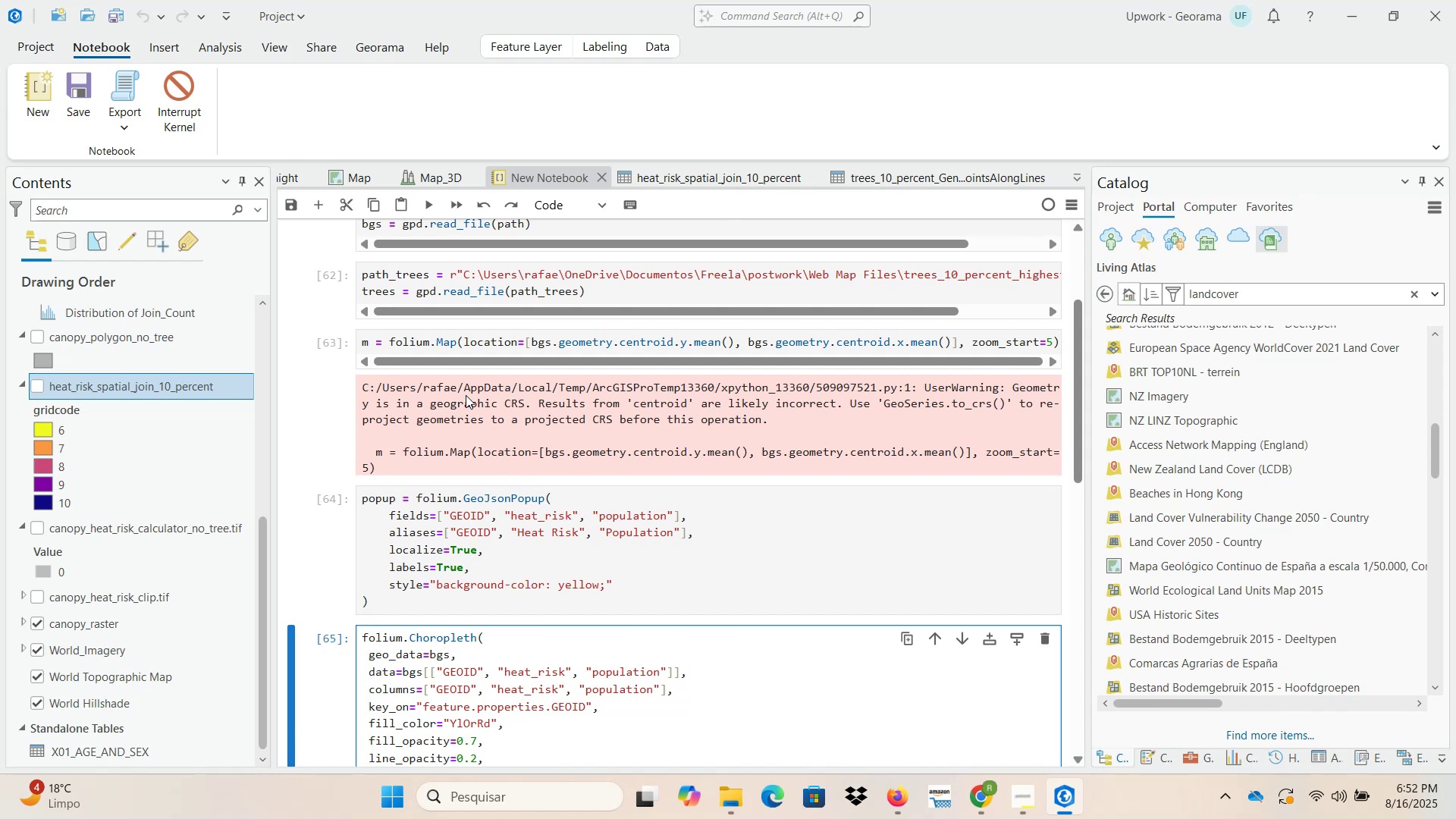 
scroll: coordinate [459, 395], scroll_direction: up, amount: 3.0
 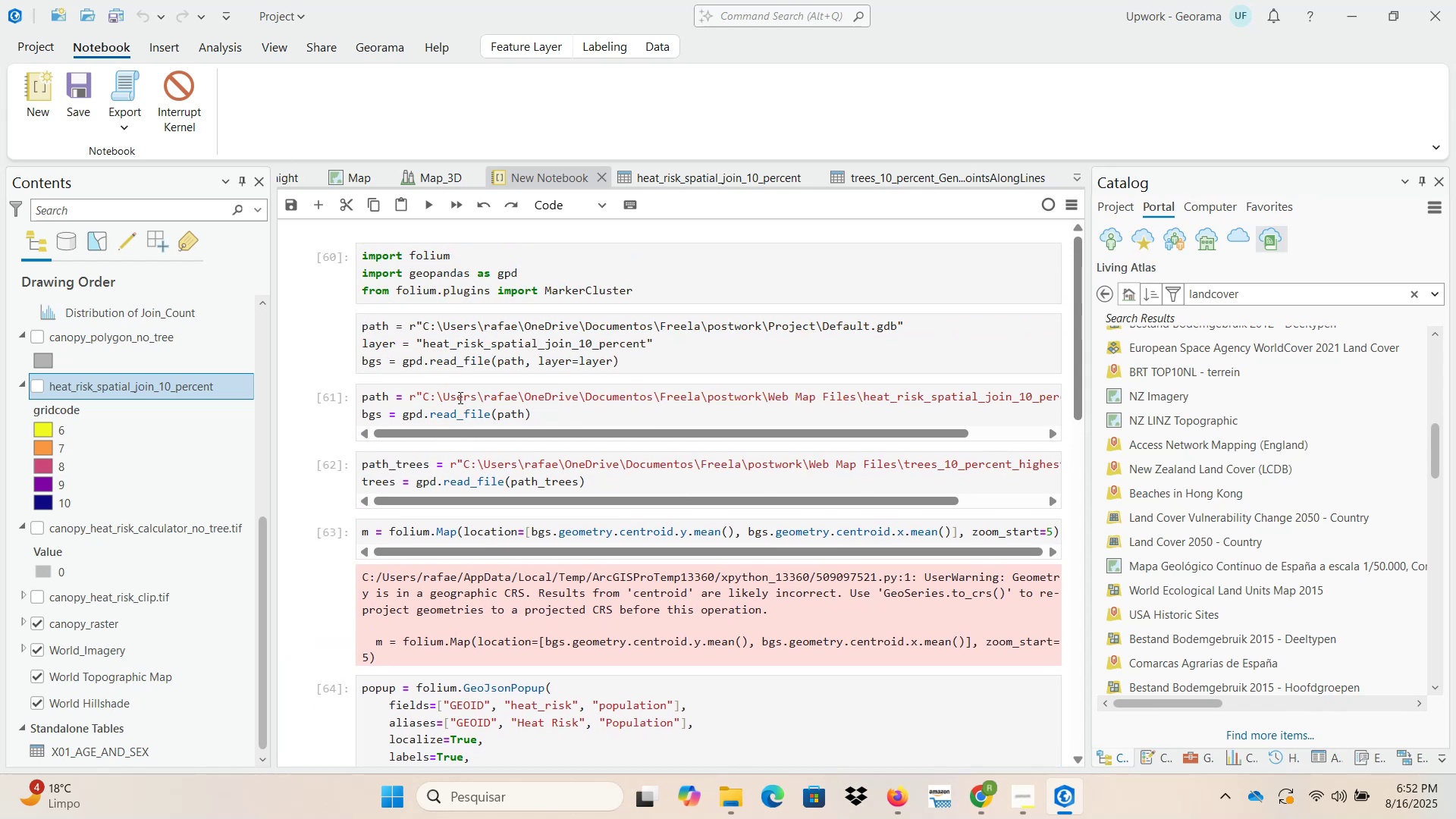 
scroll: coordinate [456, 438], scroll_direction: down, amount: 5.0
 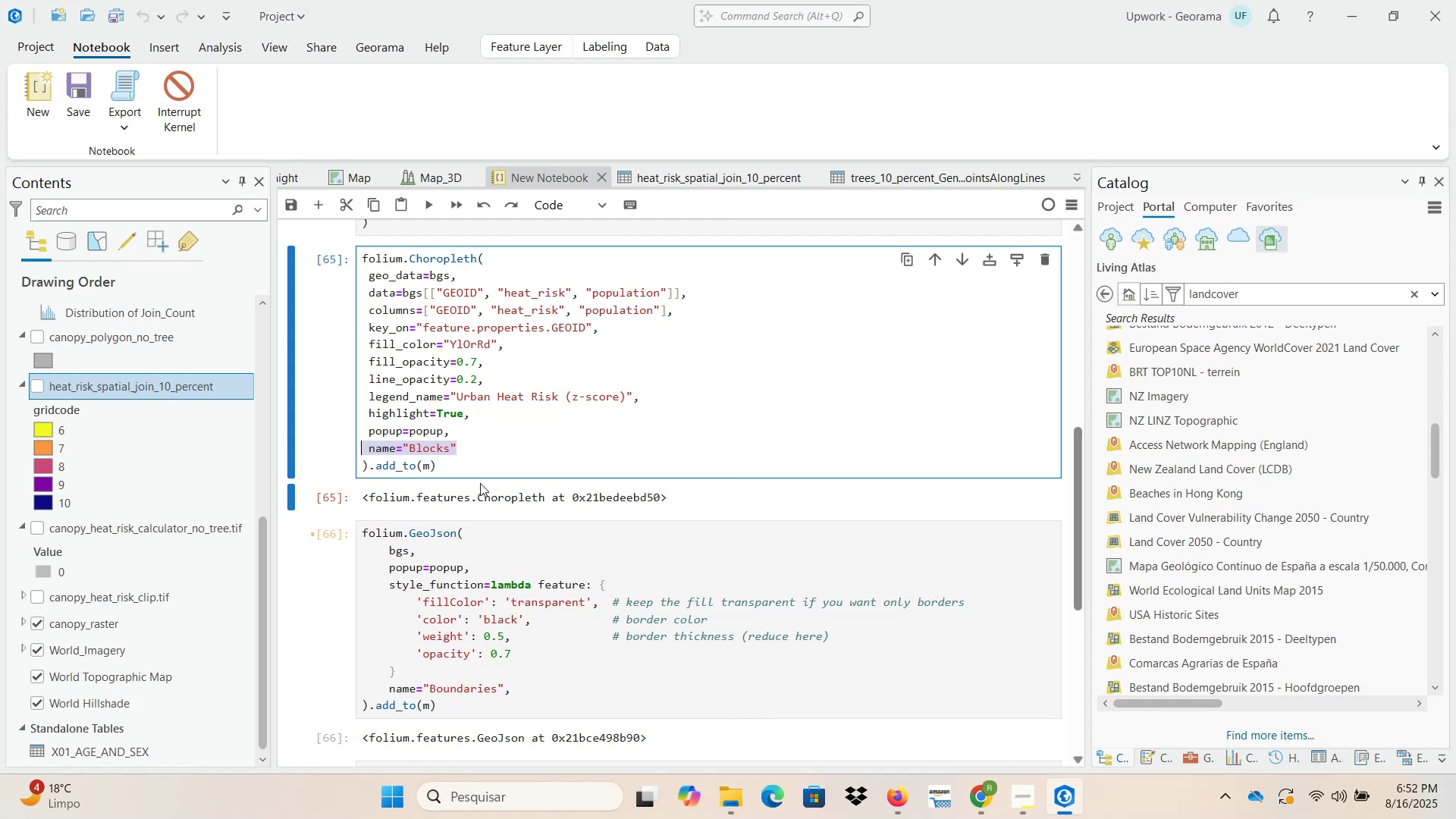 
wait(13.96)
 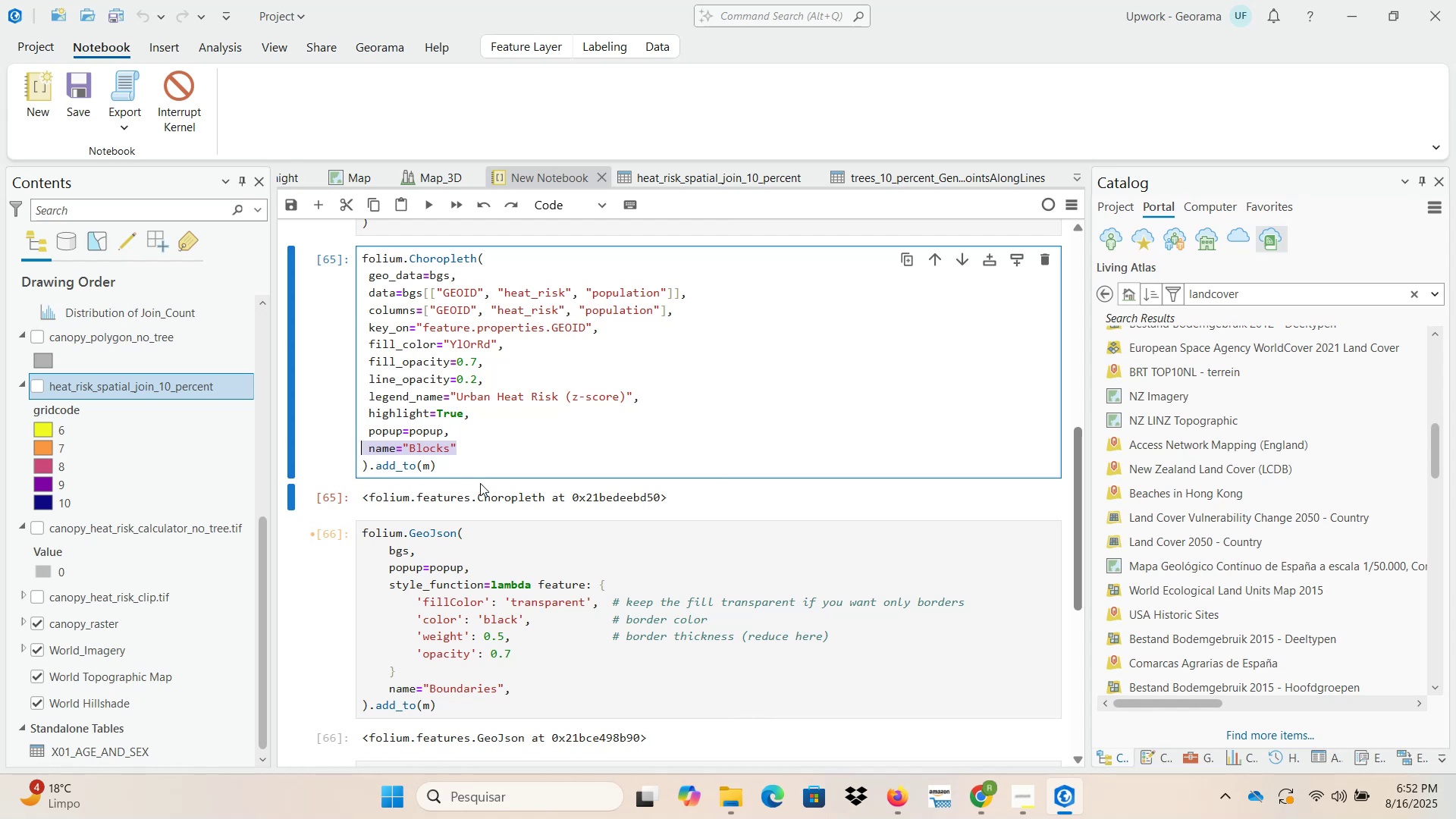 
left_click([577, 427])
 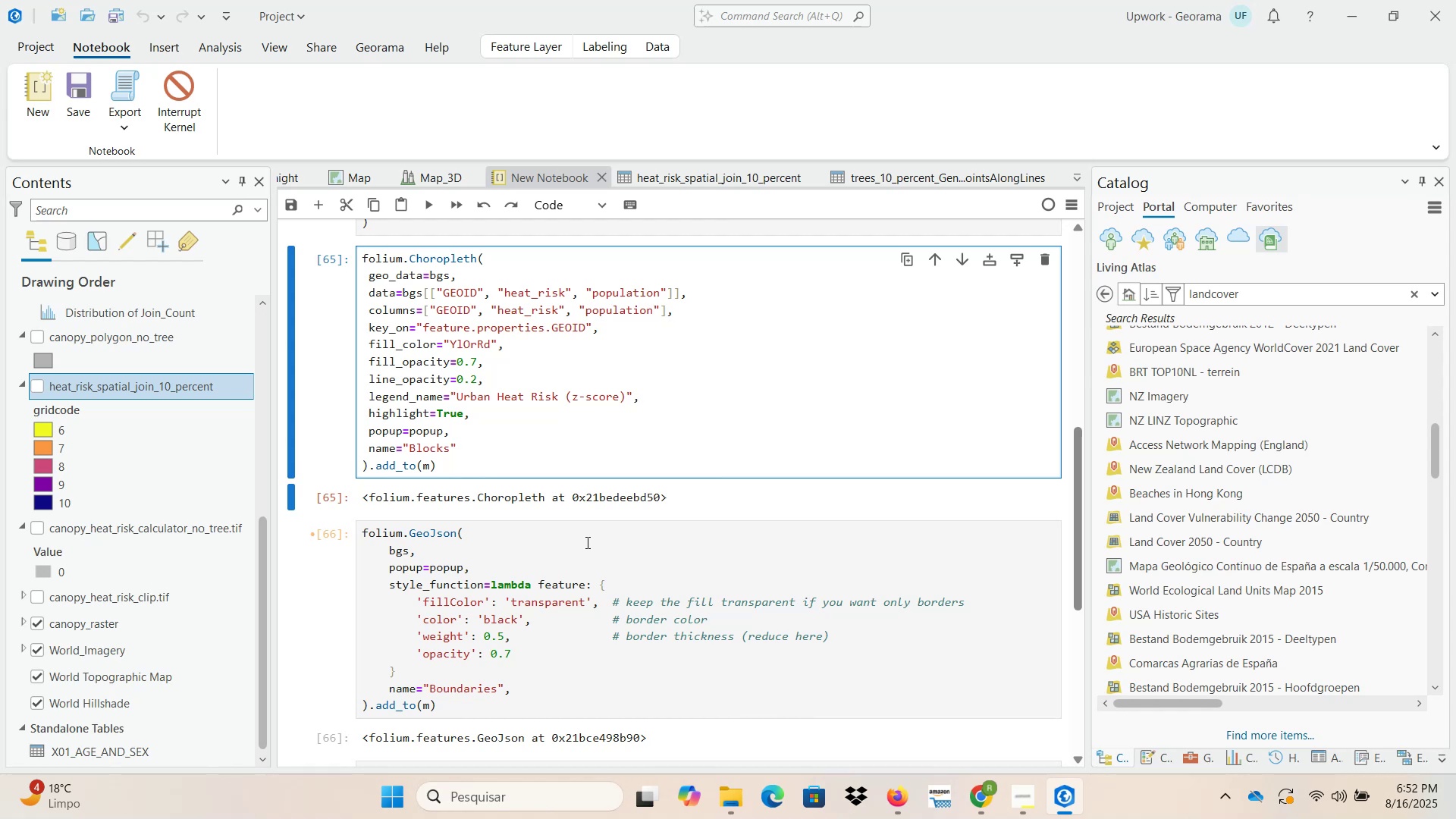 
wait(23.98)
 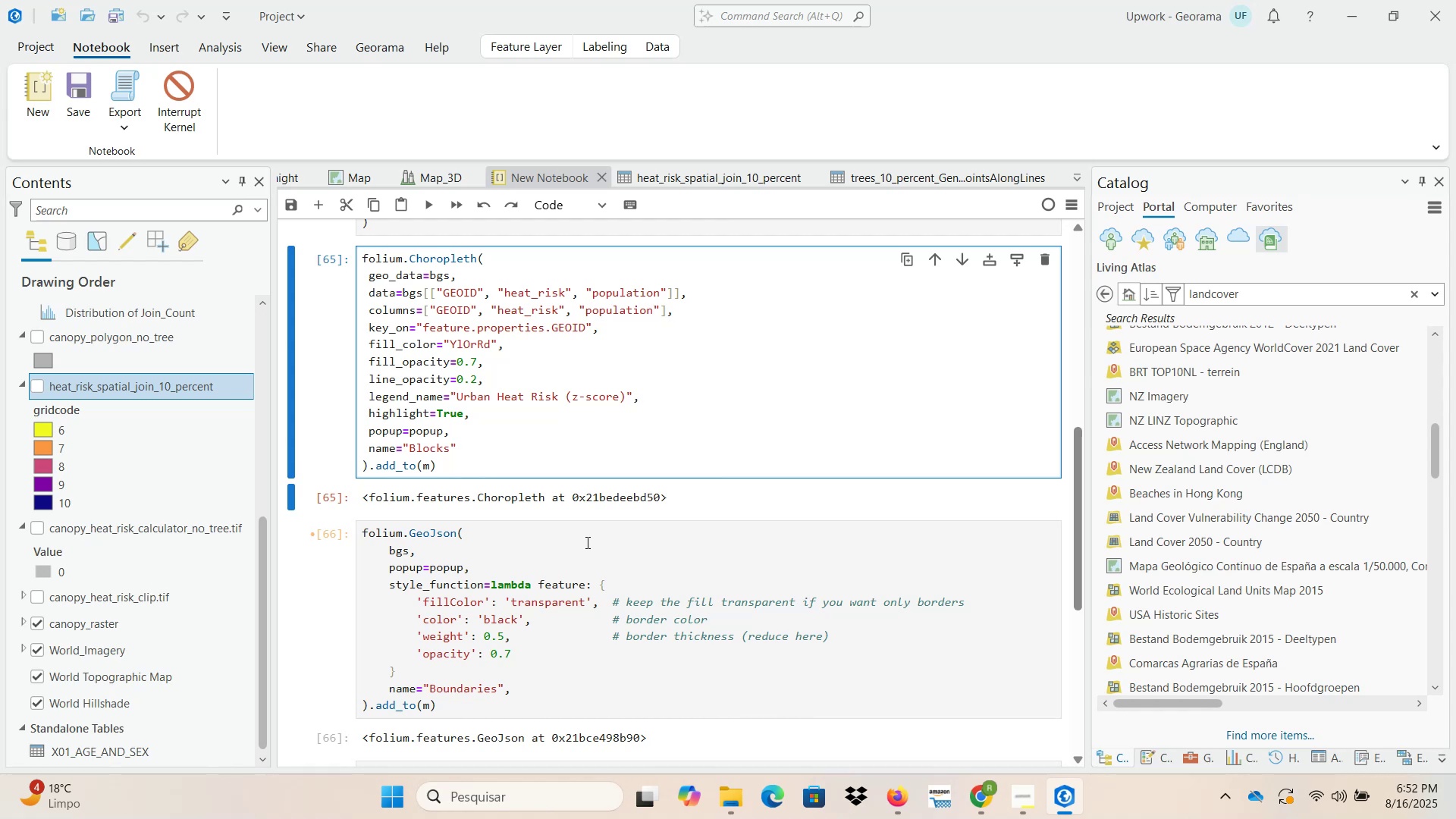 
scroll: coordinate [595, 577], scroll_direction: down, amount: 2.0
 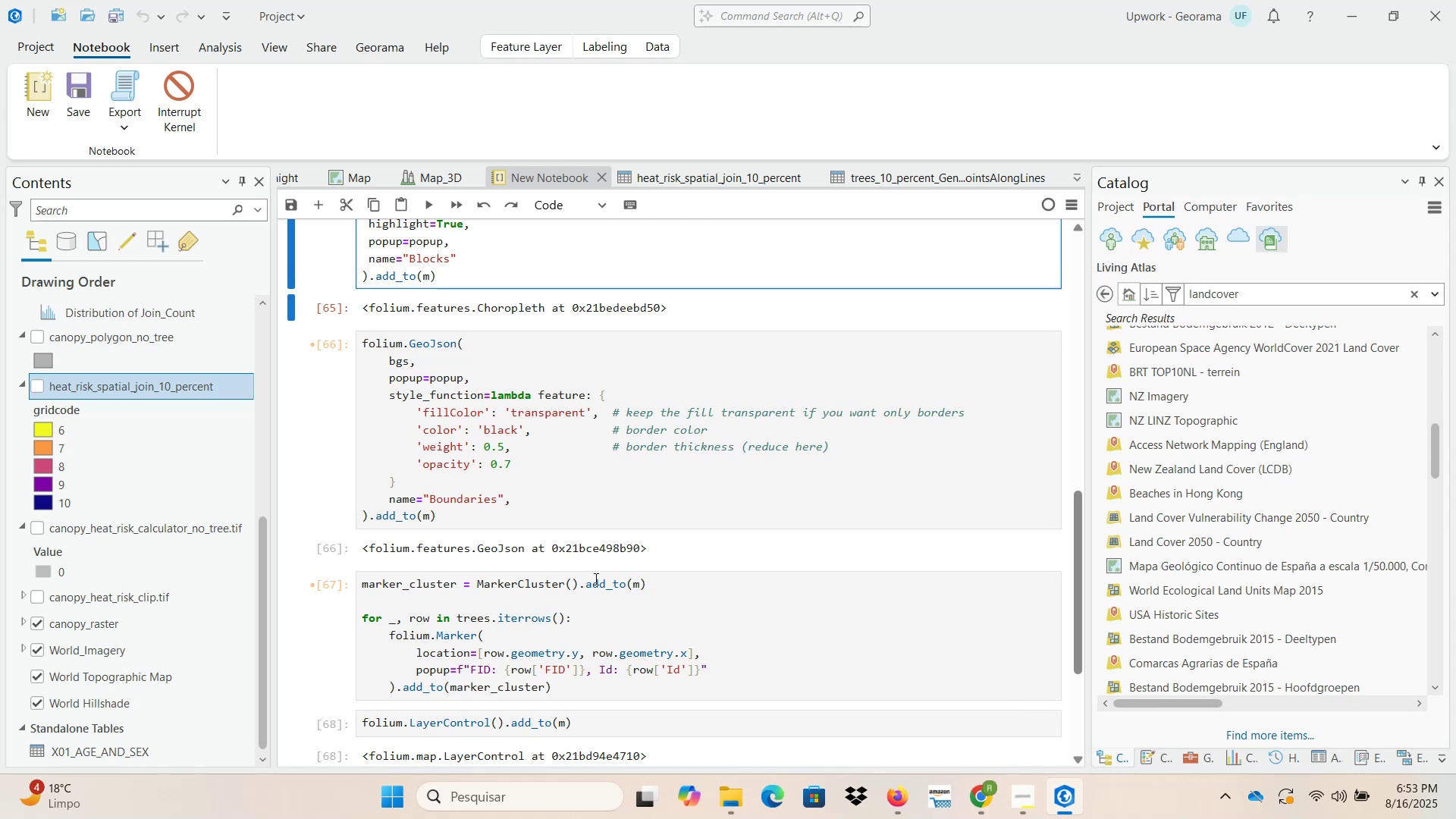 
scroll: coordinate [595, 579], scroll_direction: up, amount: 2.0
 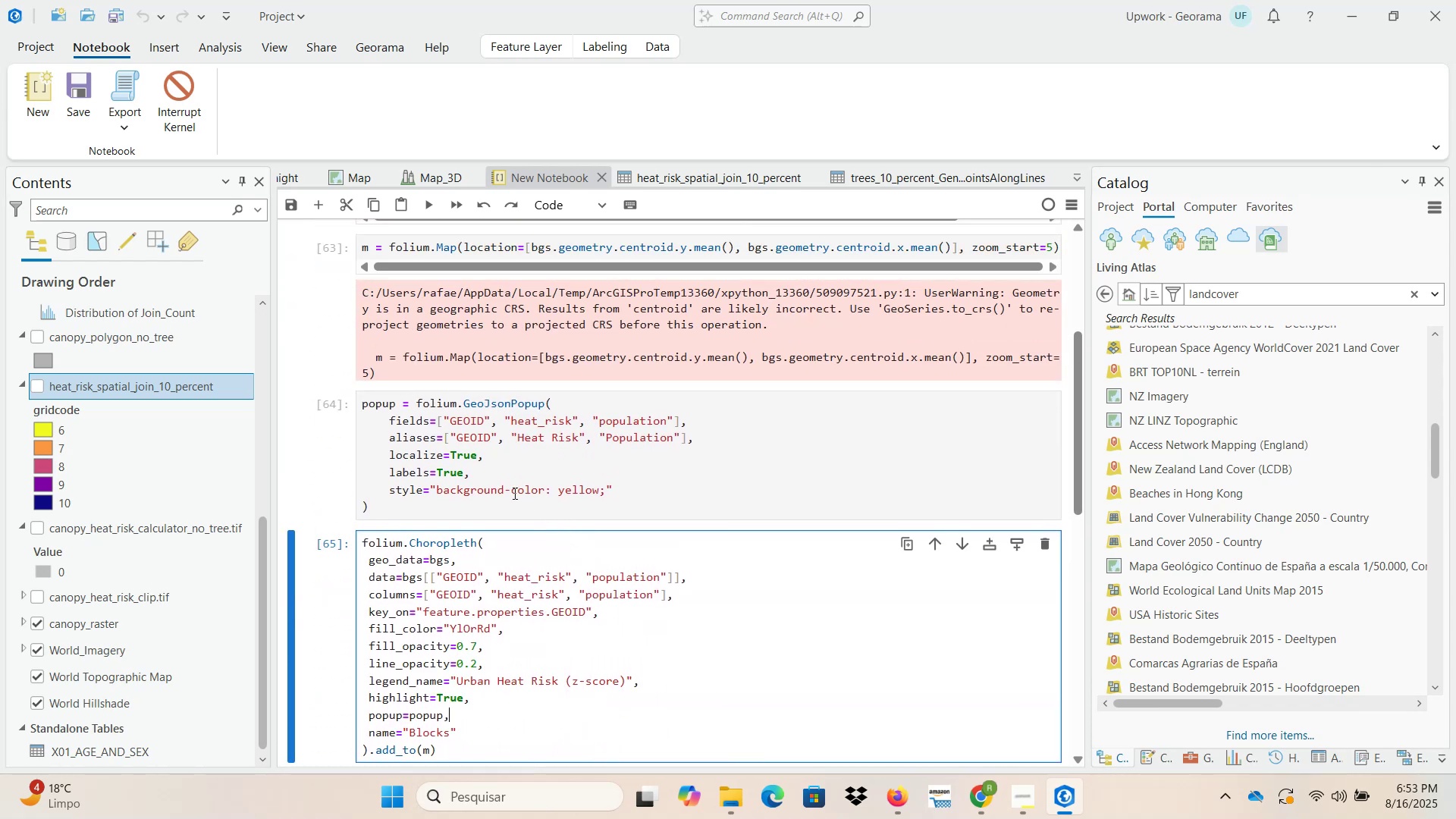 
scroll: coordinate [518, 491], scroll_direction: down, amount: 4.0
 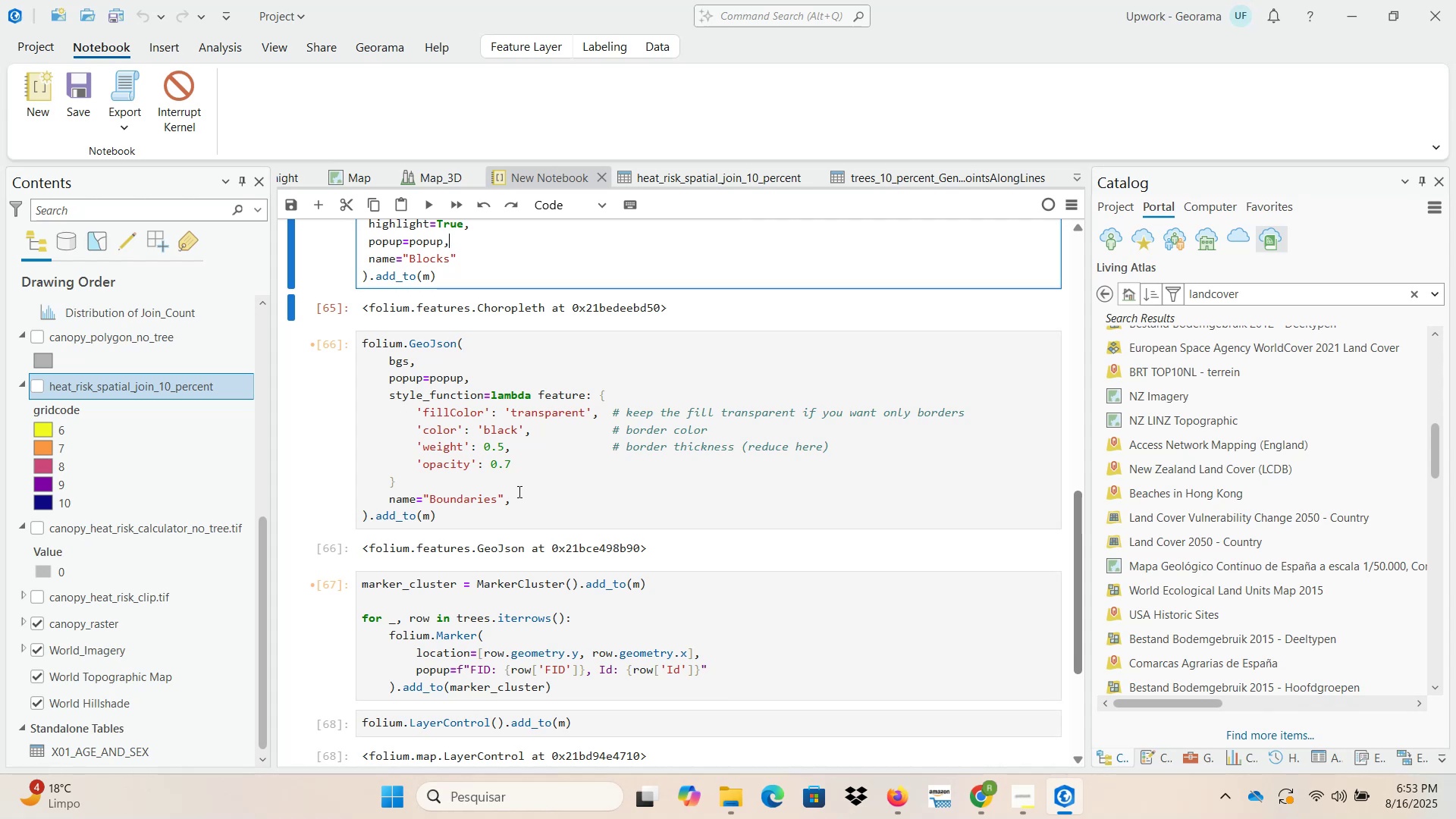 
wait(17.23)
 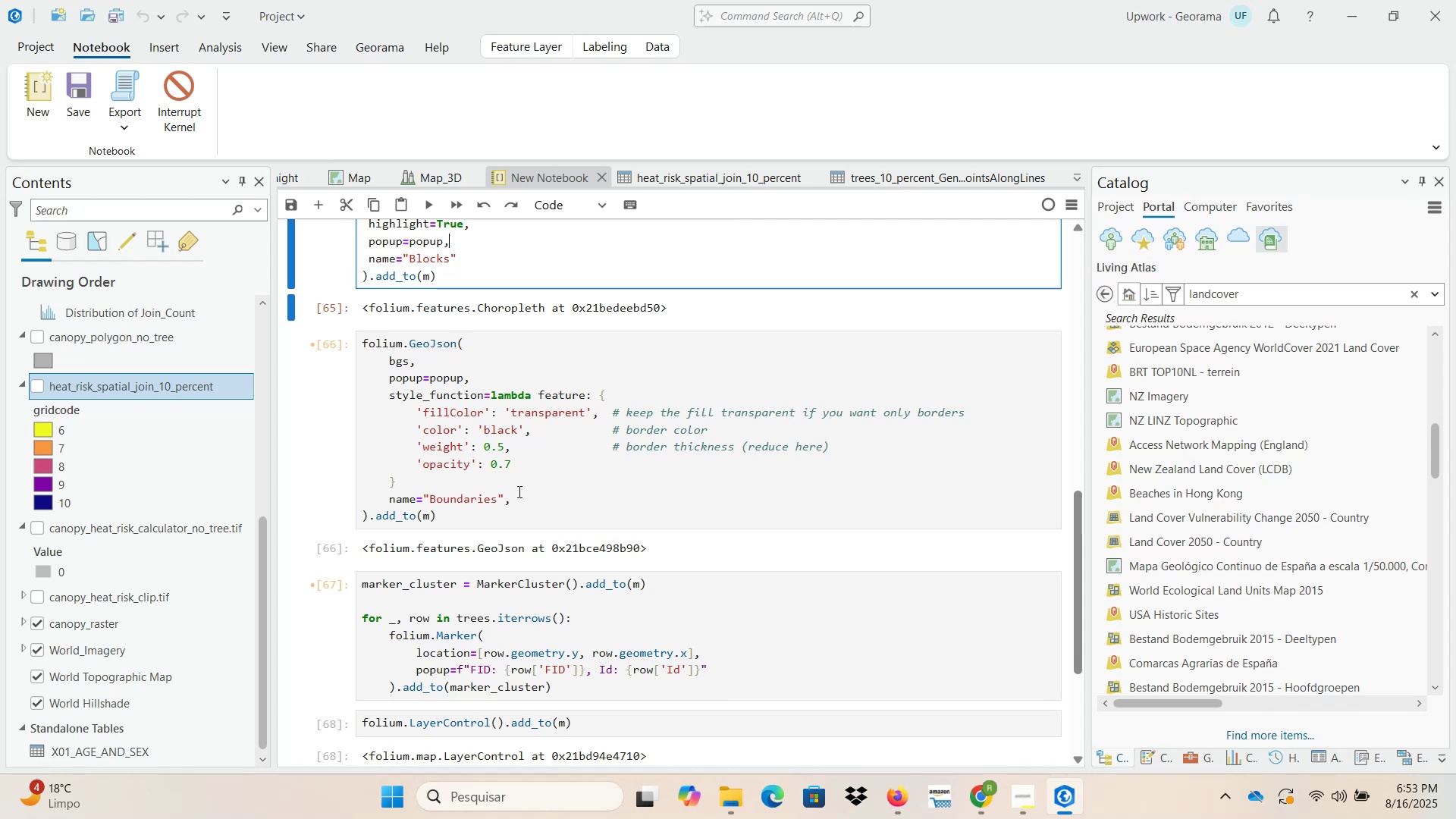 
left_click([519, 337])
 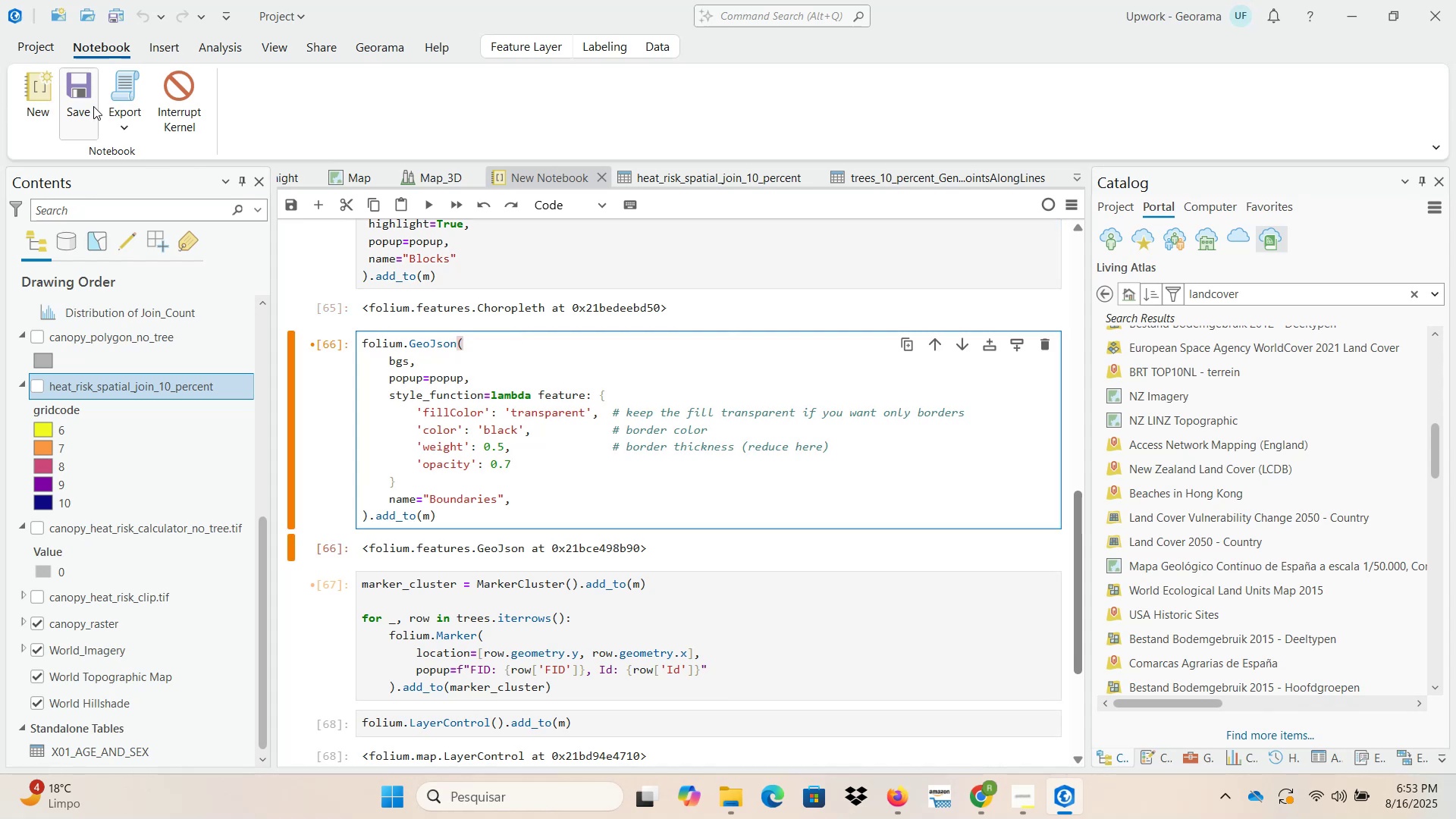 
left_click([76, 96])
 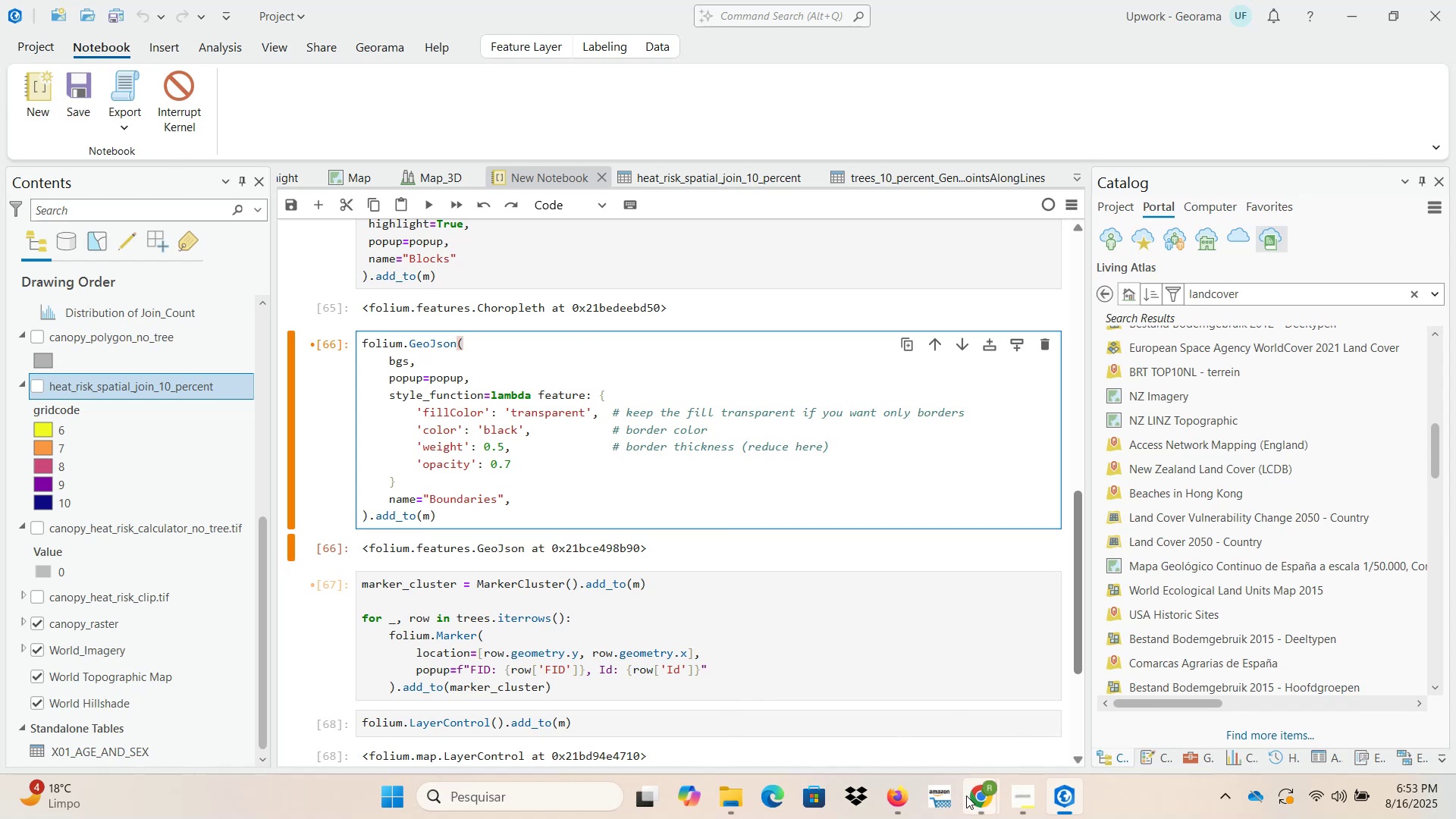 
left_click([944, 719])
 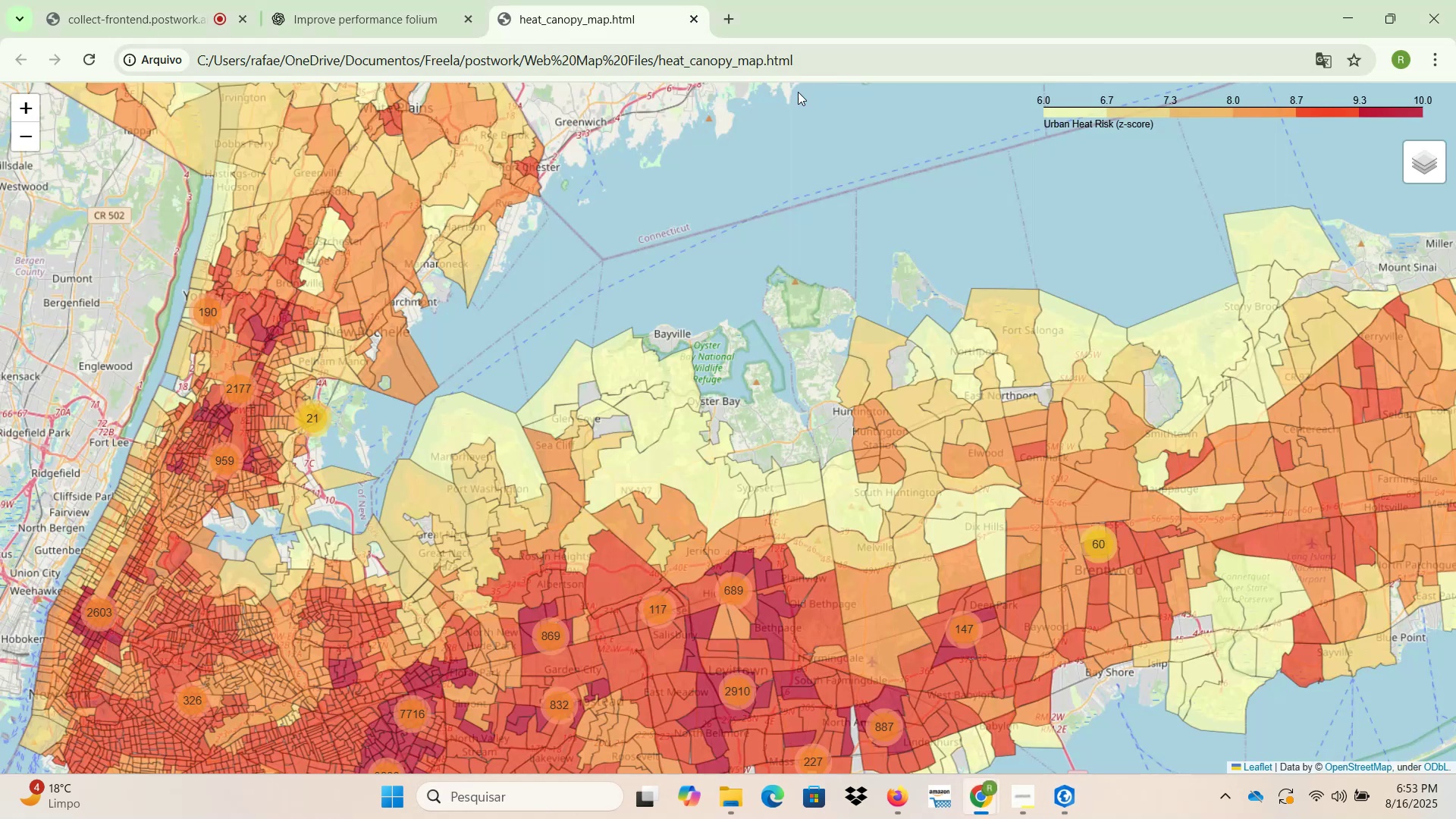 
left_click([1437, 174])
 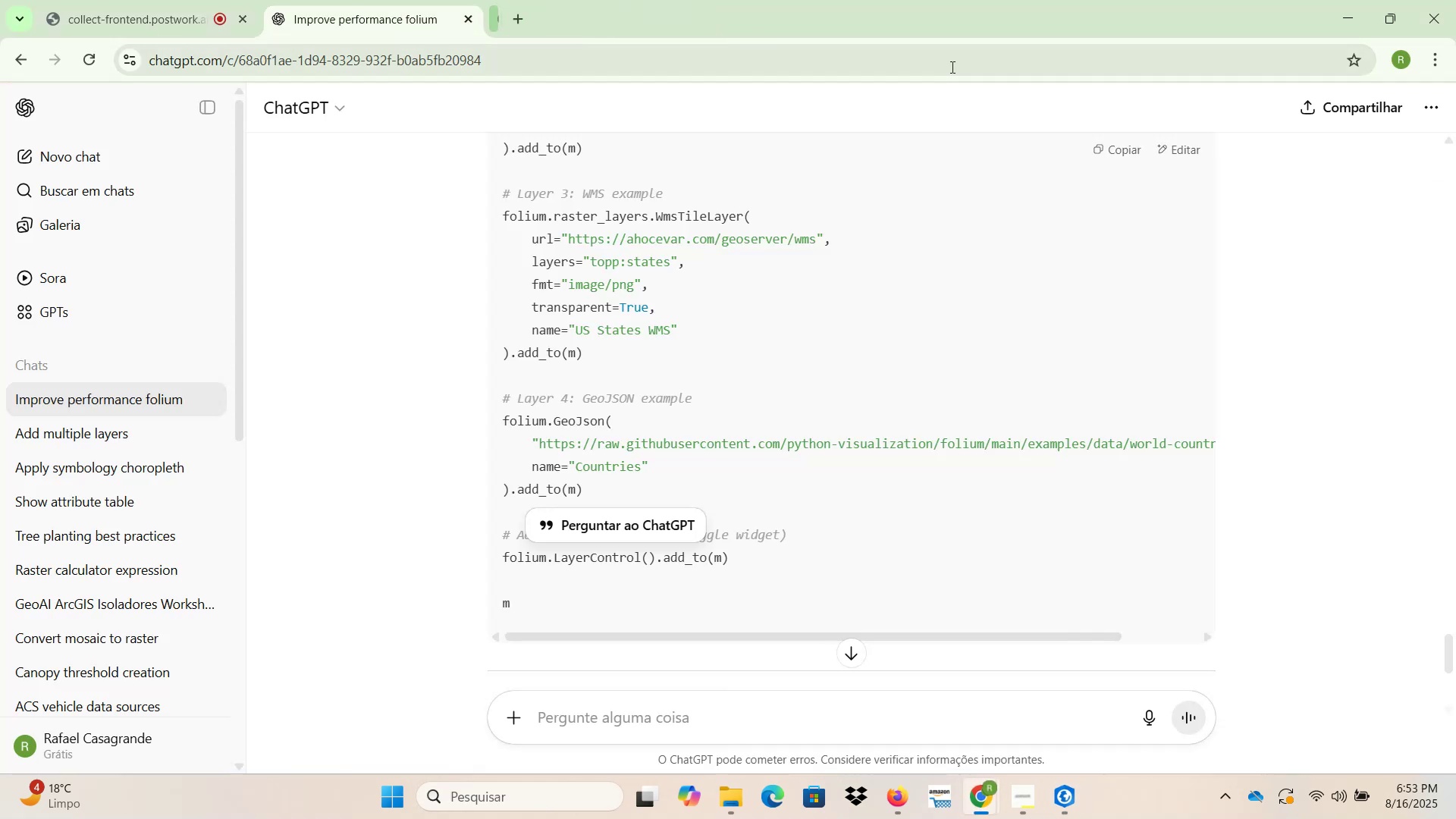 
left_click([1350, 21])
 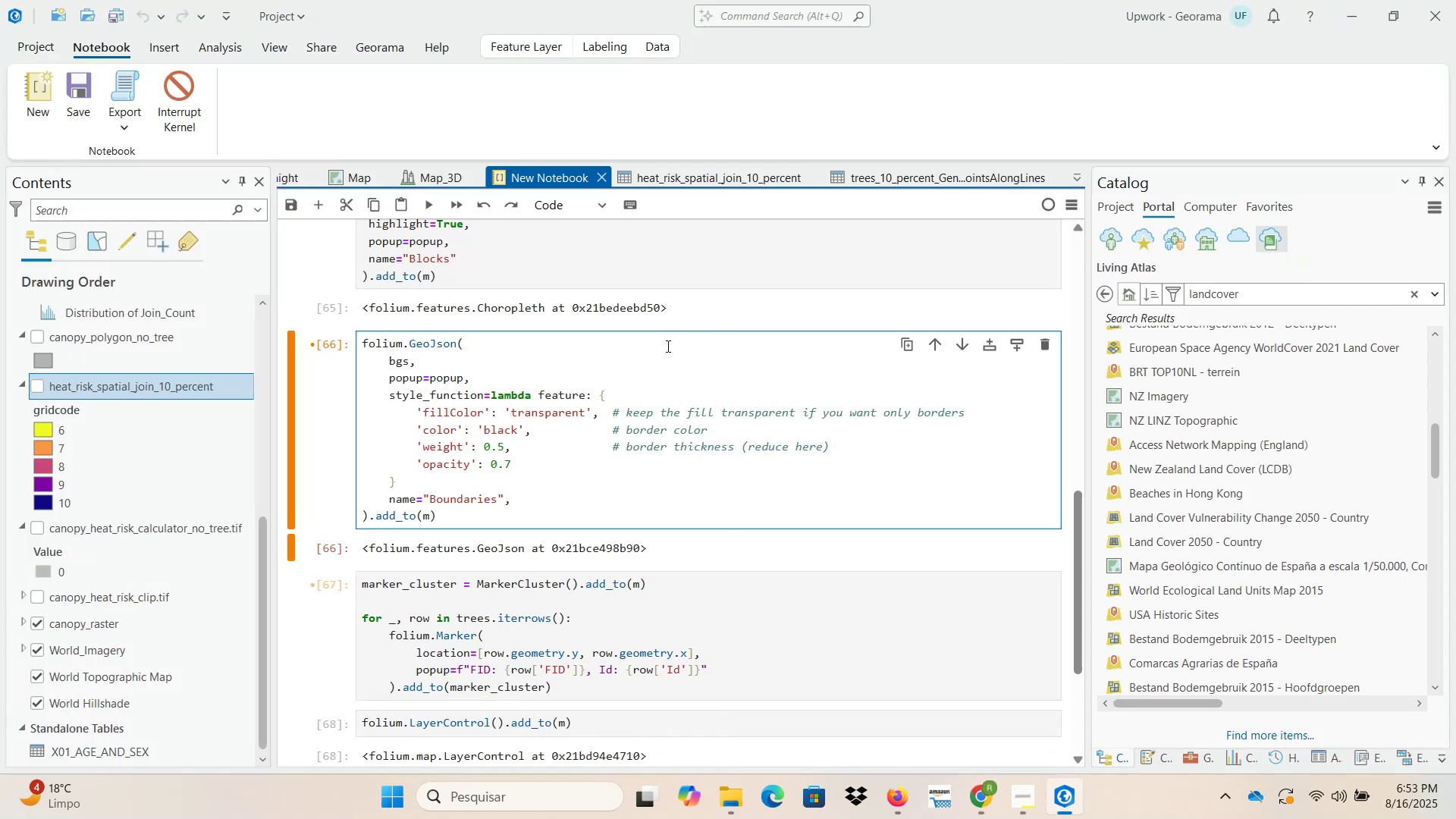 
left_click([588, 381])
 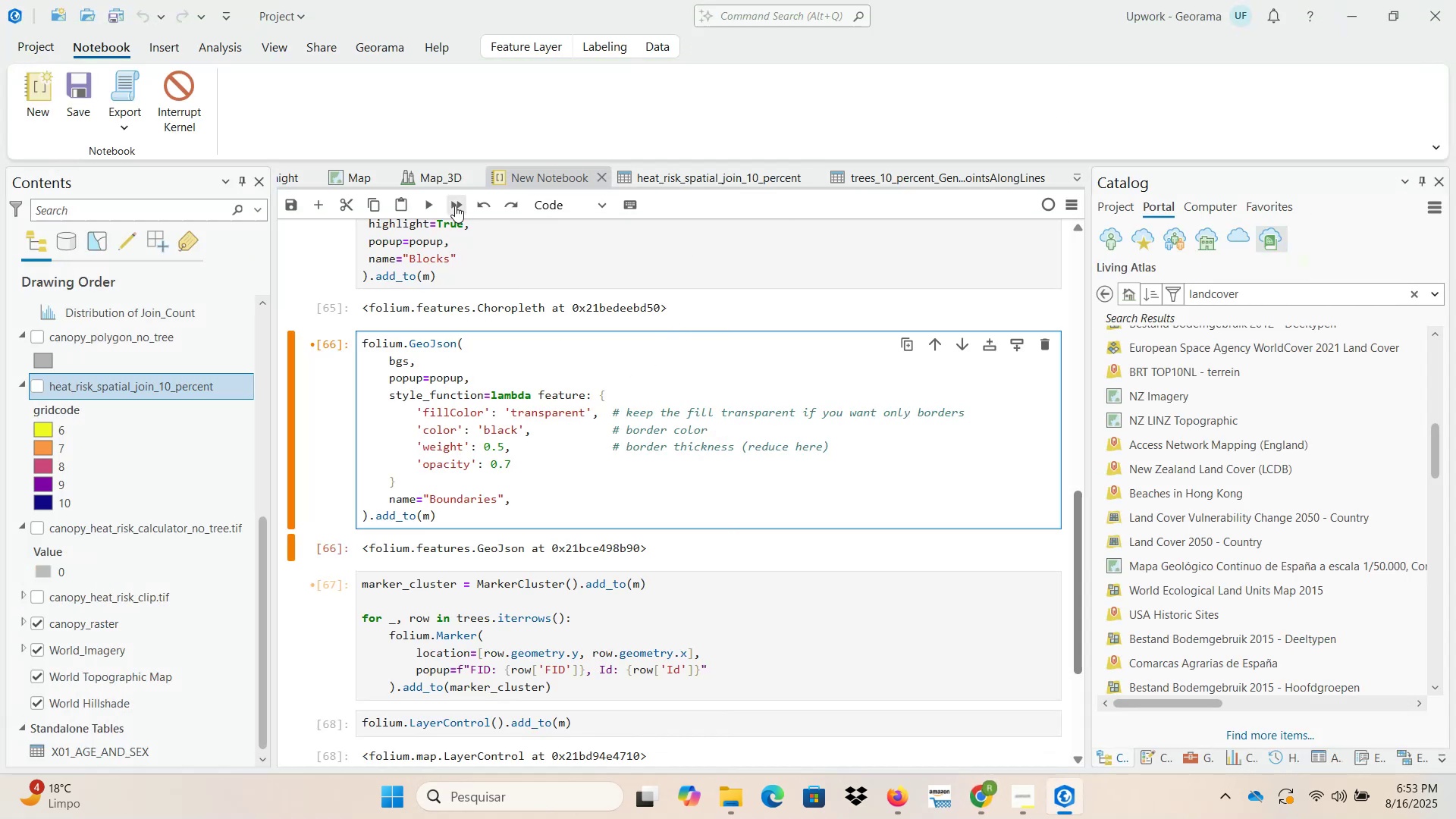 
left_click([454, 205])
 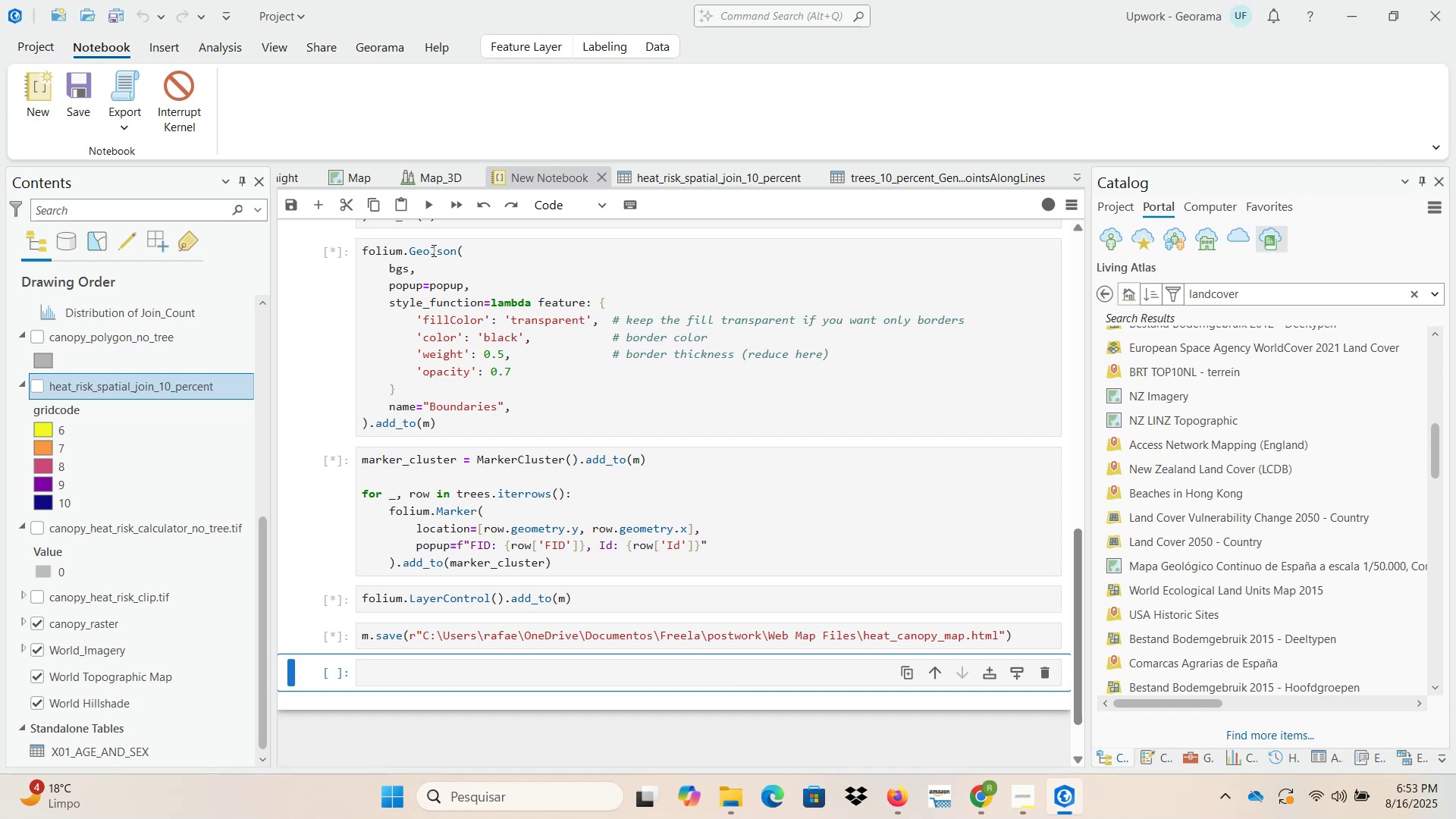 
wait(18.85)
 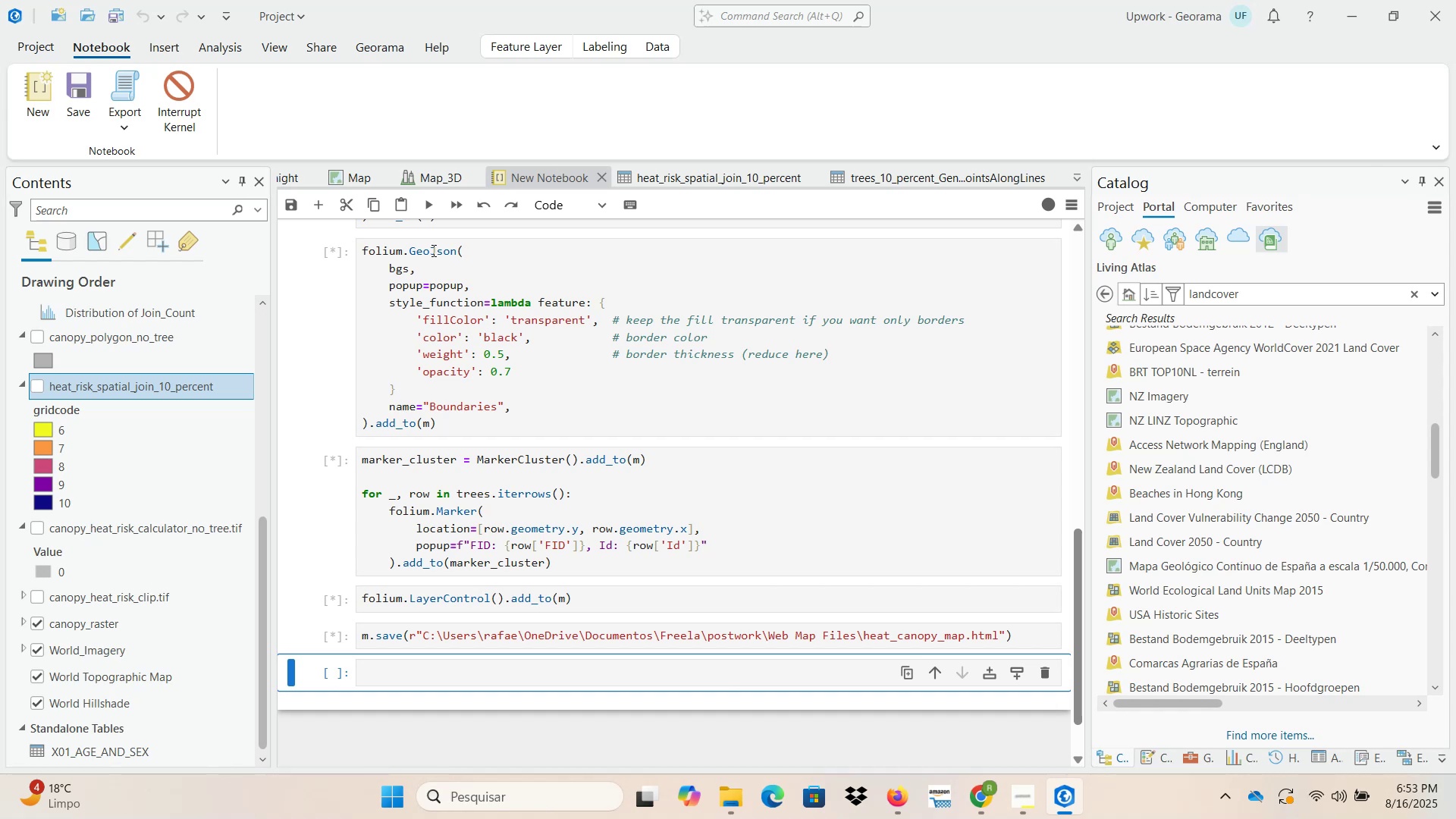 
left_click([519, 422])
 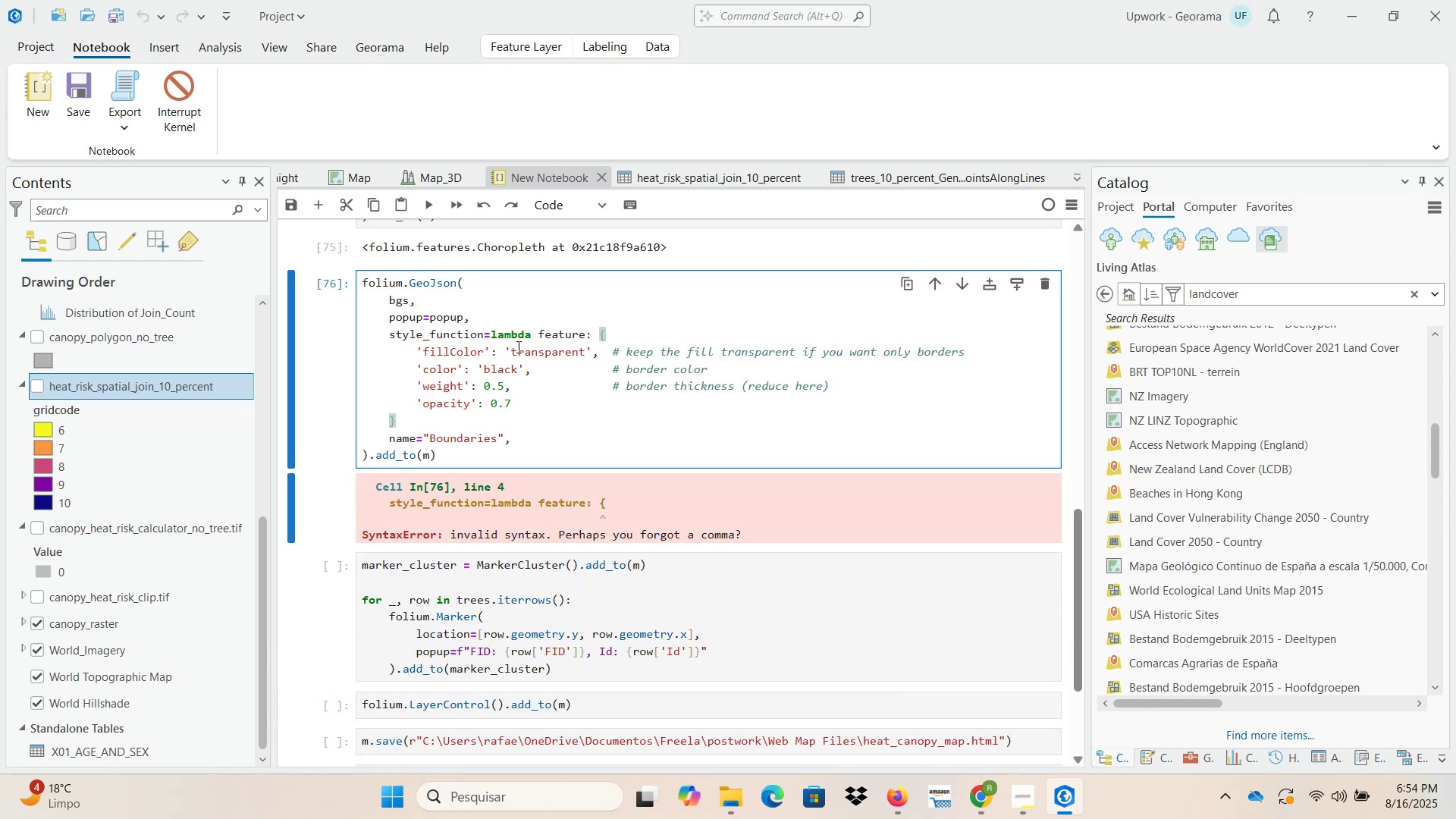 
key(Comma)
 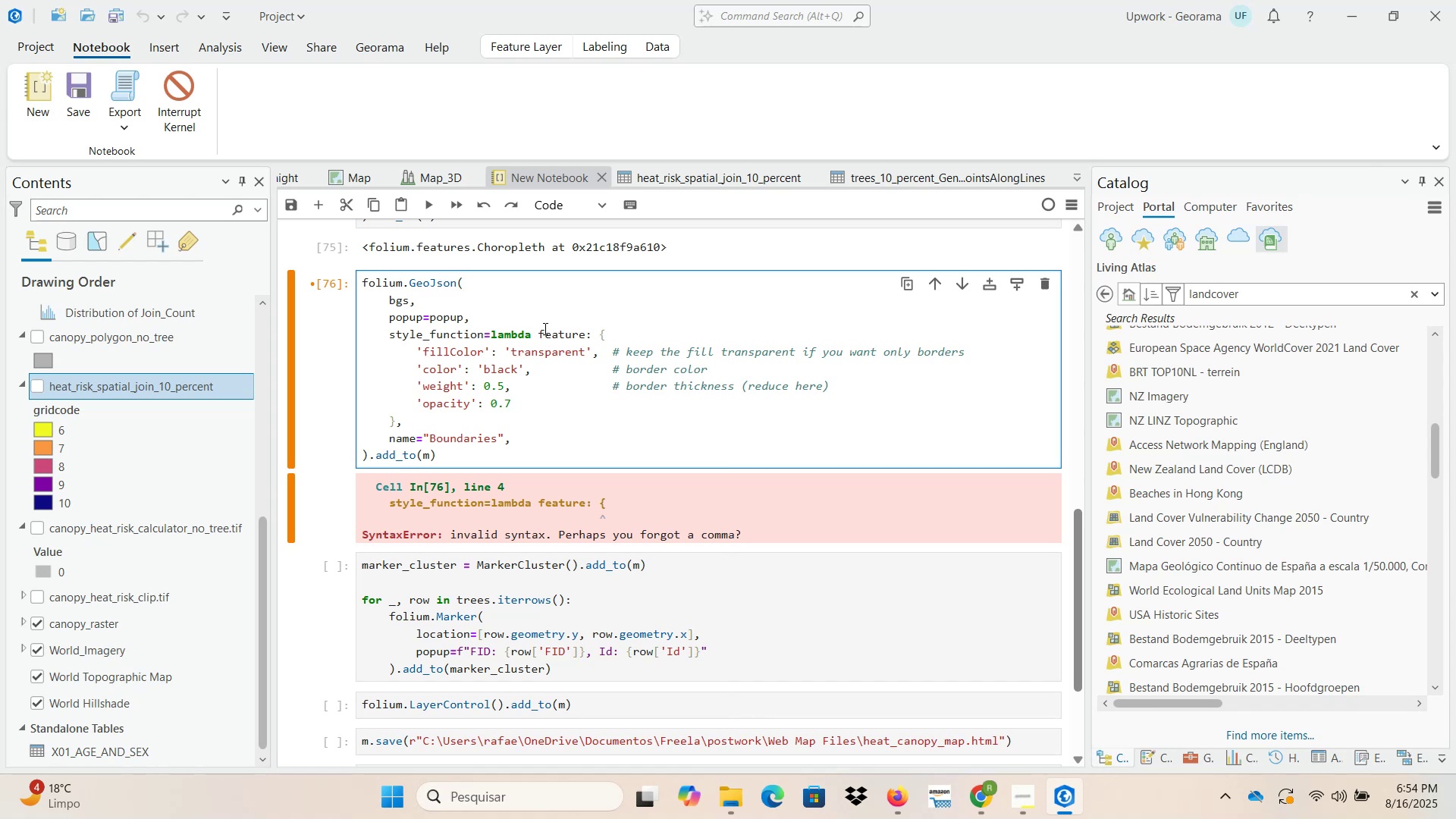 
left_click([538, 303])
 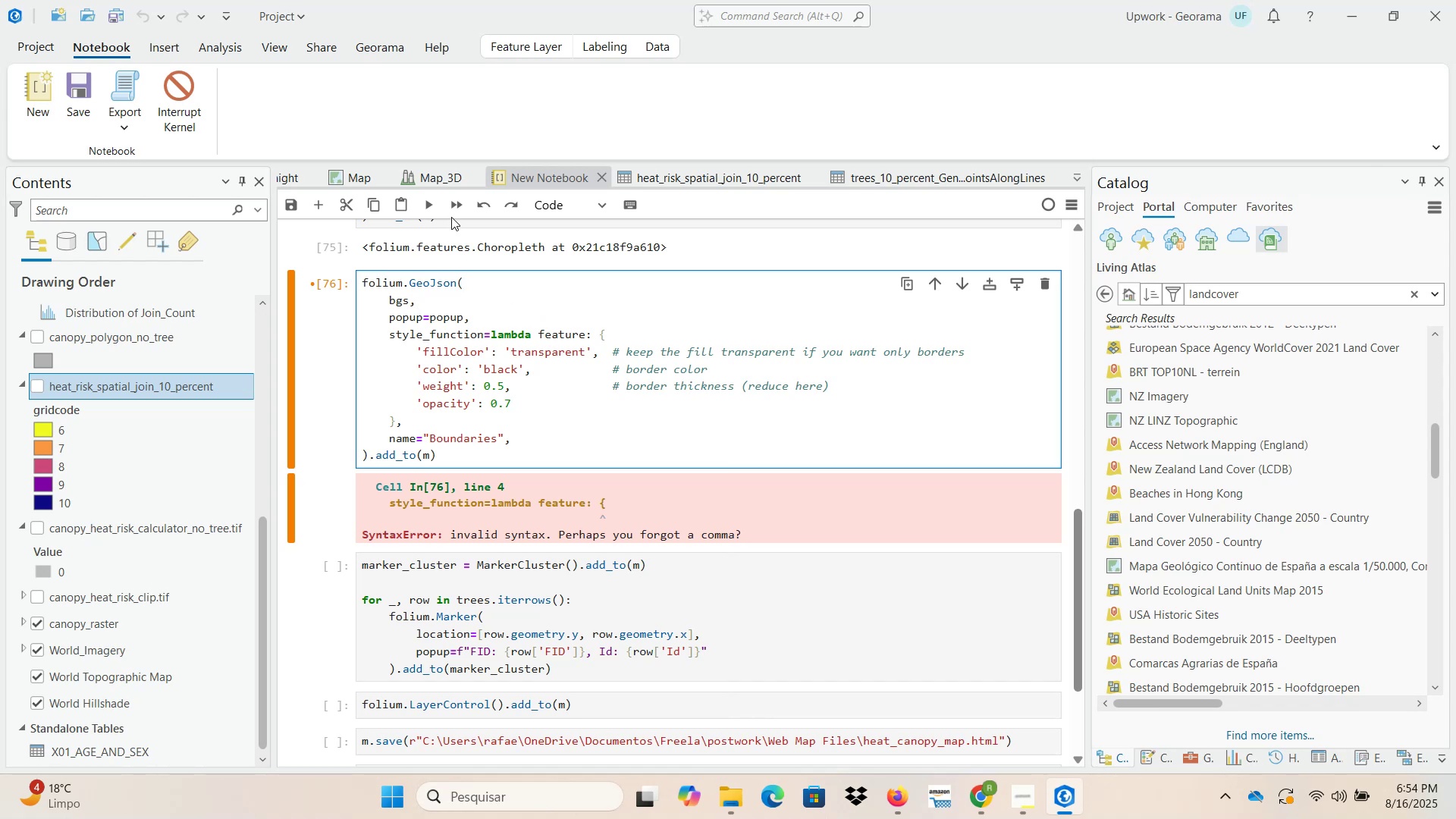 
left_click([453, 208])
 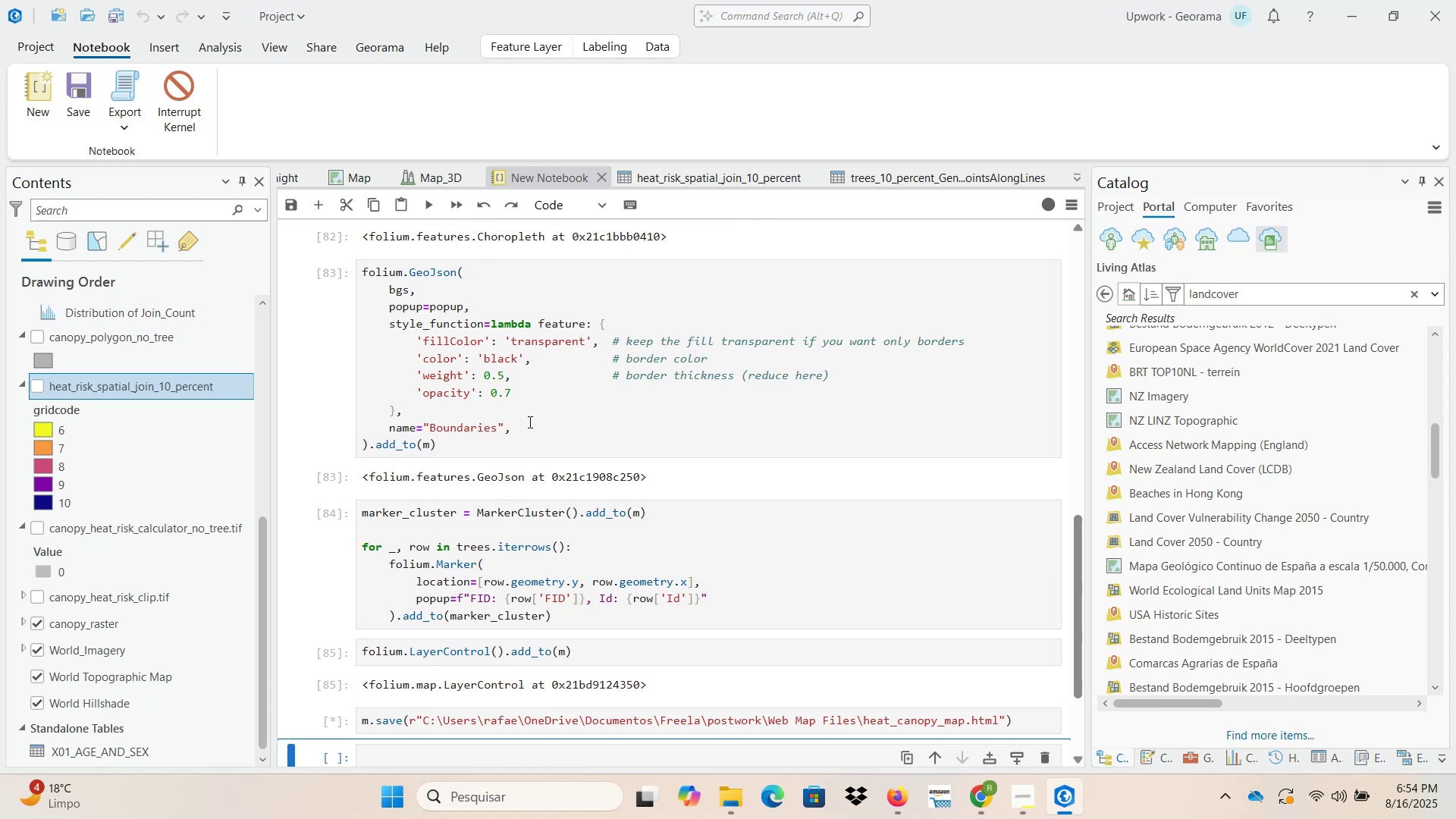 
wait(43.04)
 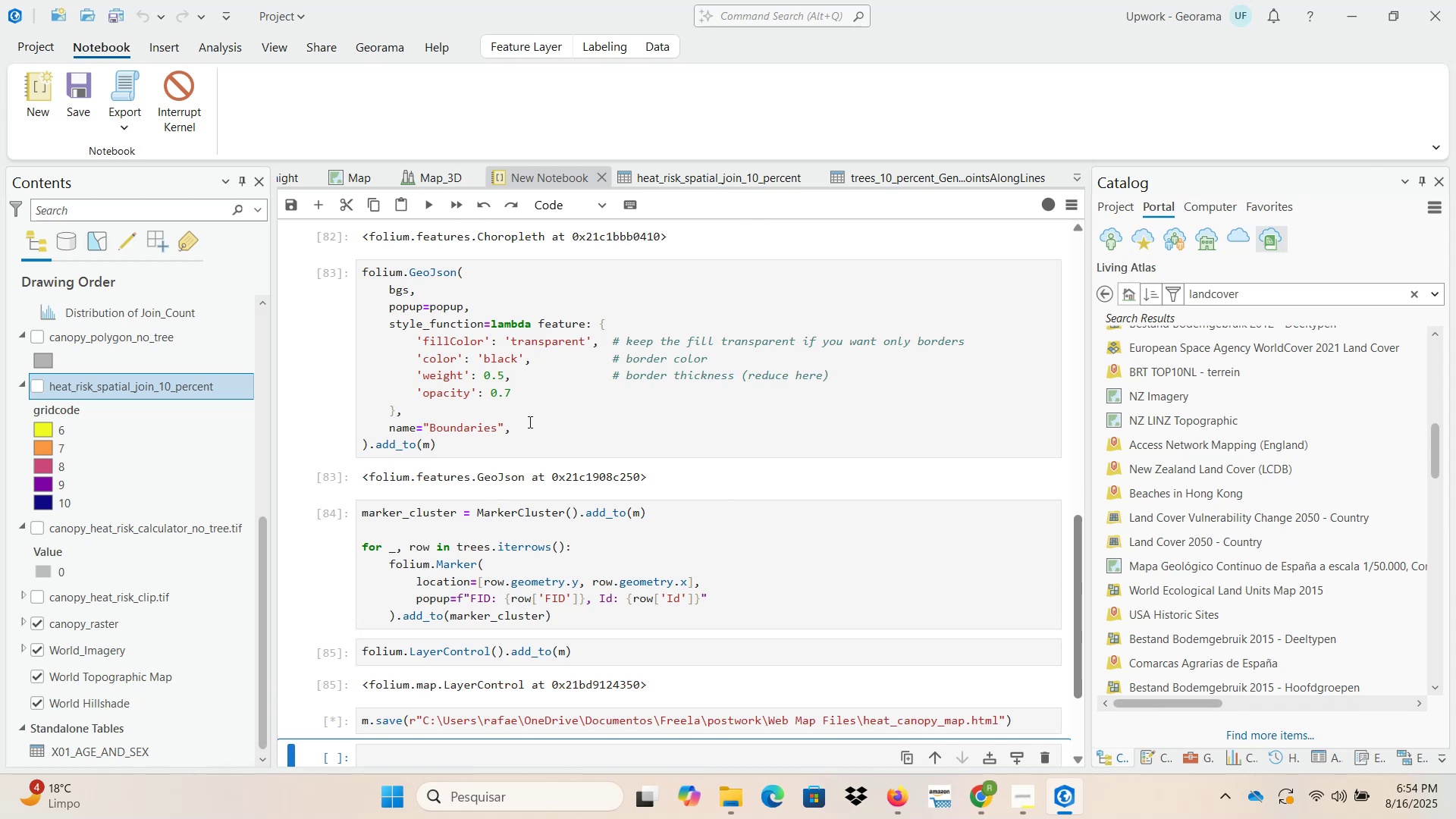 
left_click([885, 701])
 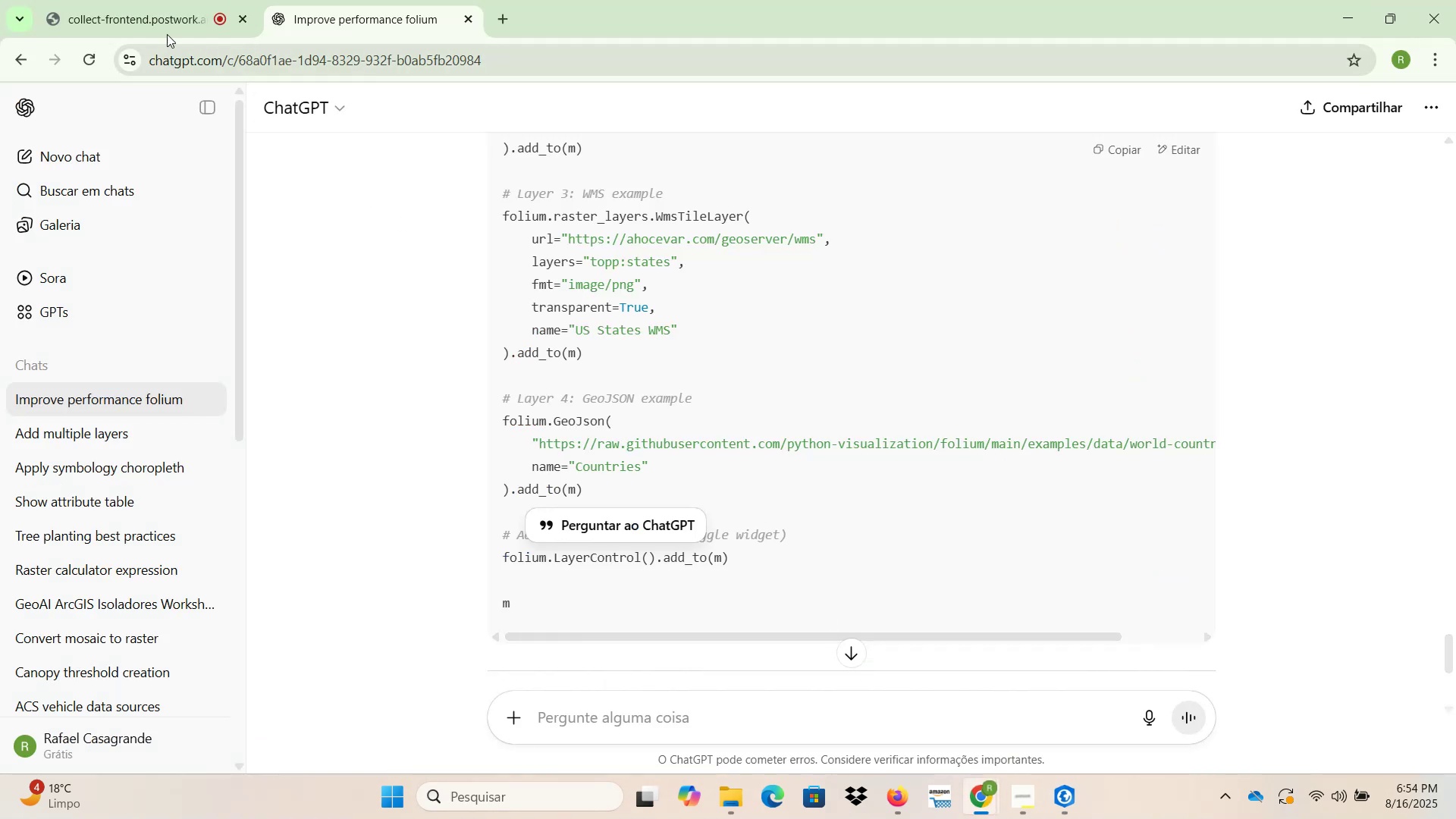 
left_click([156, 22])
 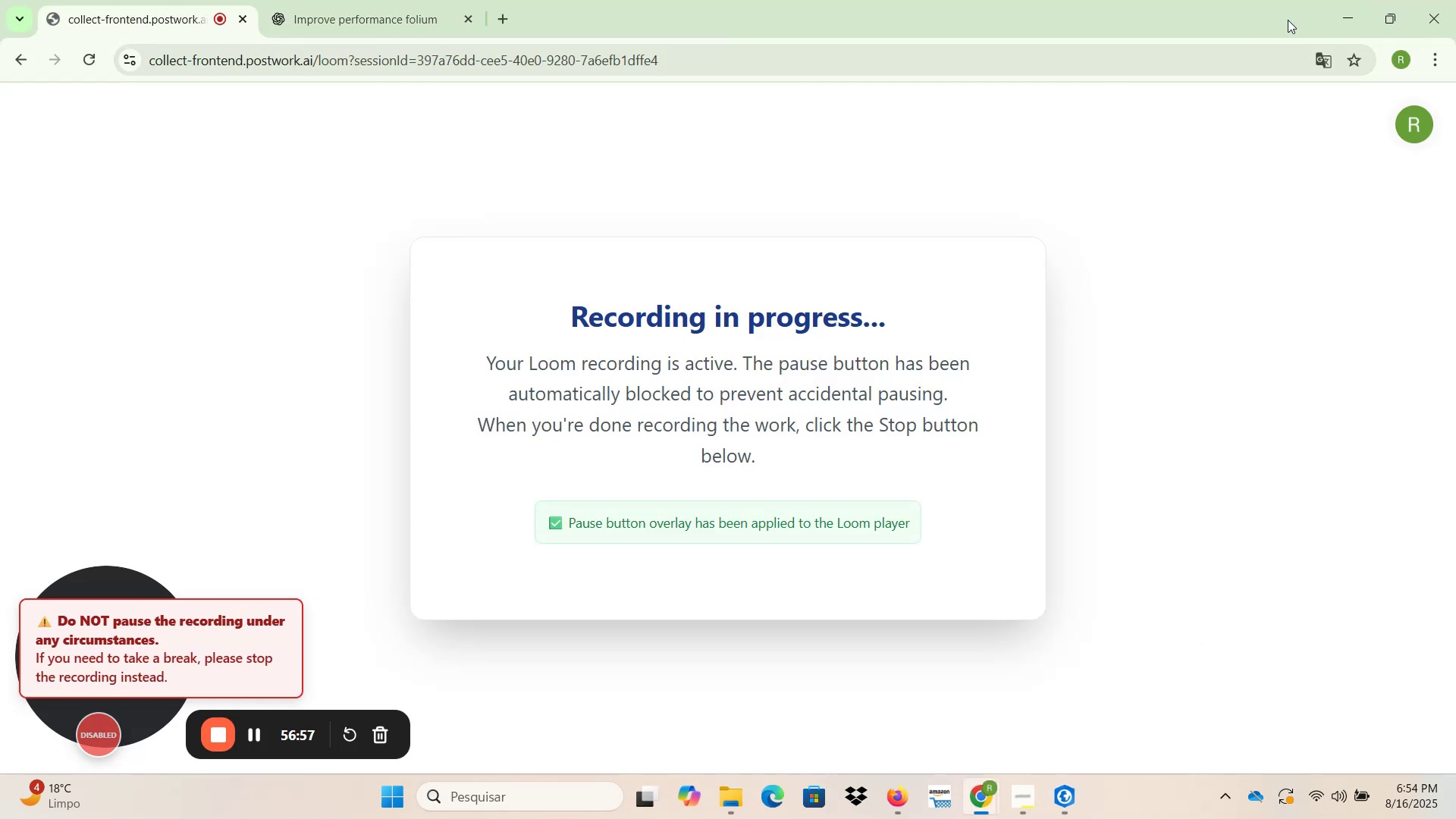 
left_click([1348, 18])
 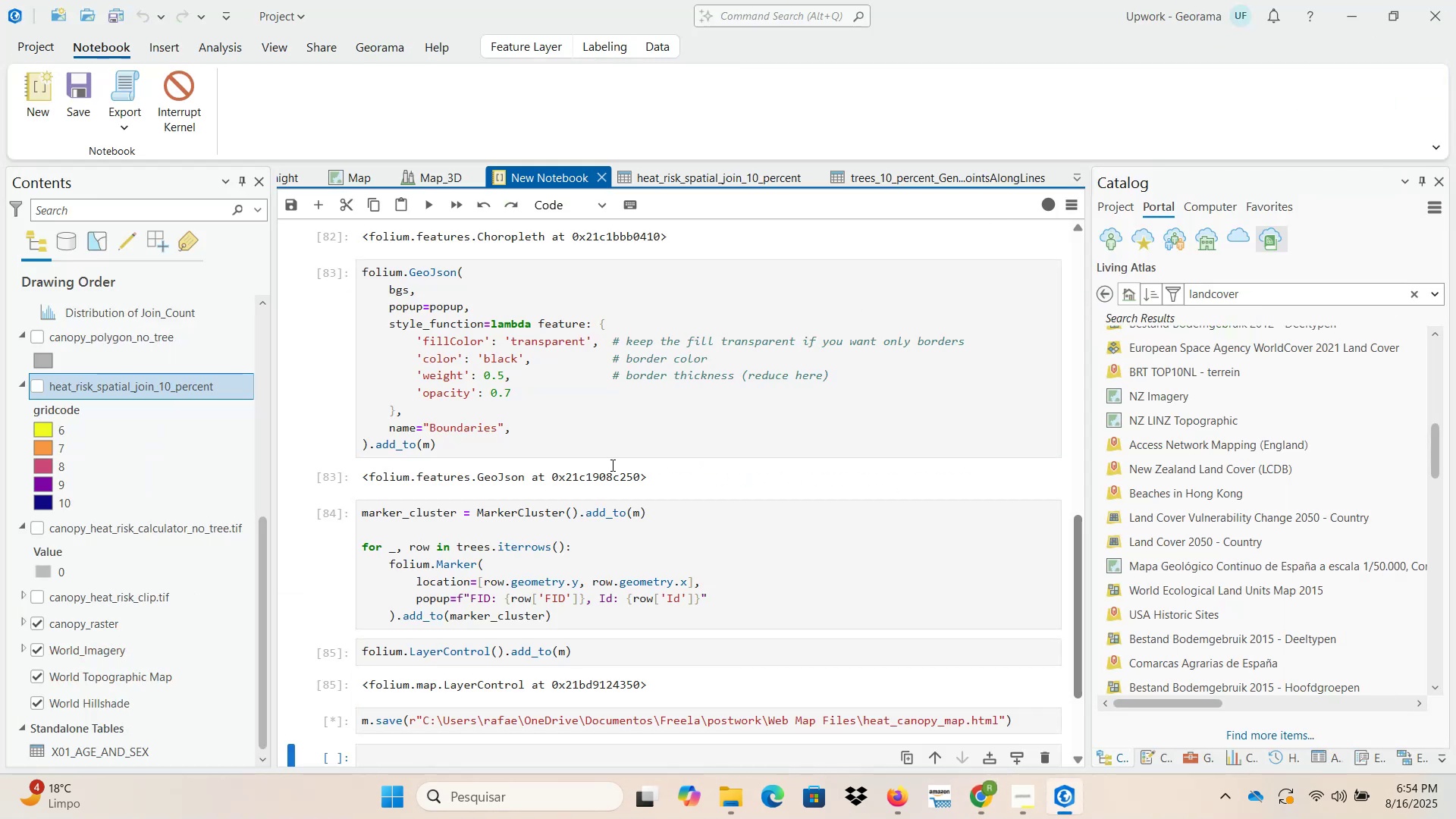 
scroll: coordinate [507, 524], scroll_direction: down, amount: 2.0
 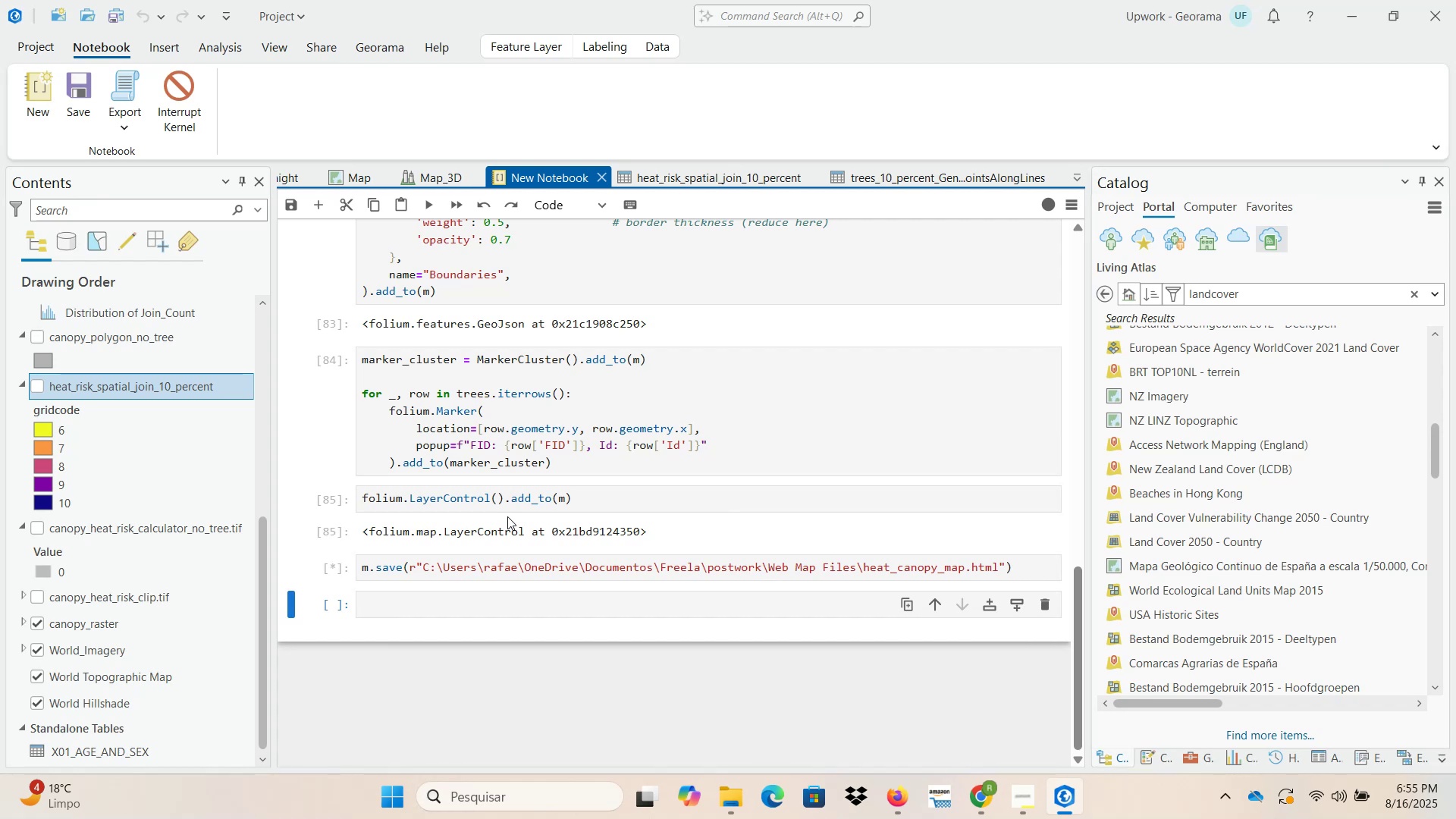 
wait(22.74)
 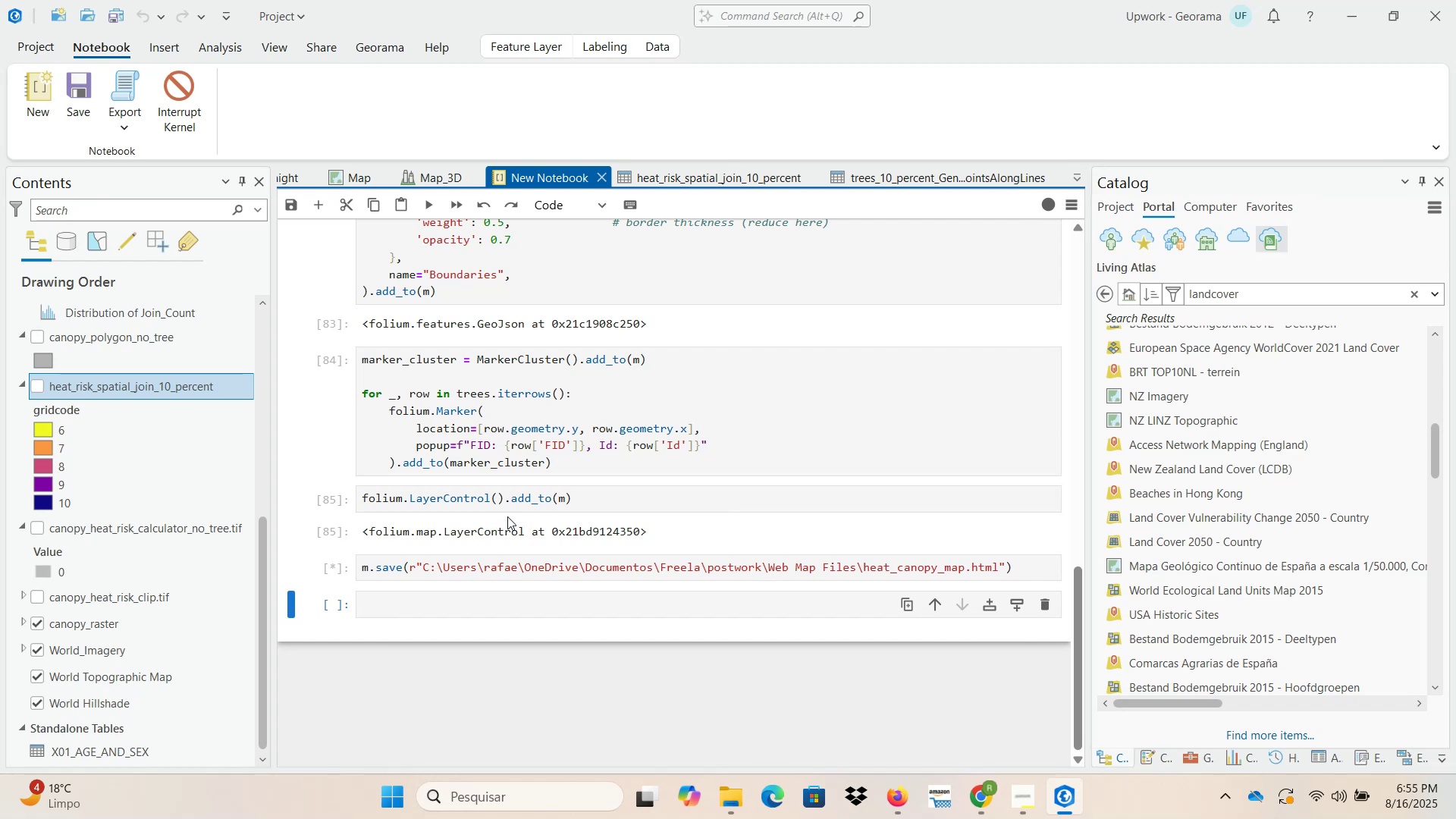 
double_click([331, 173])
 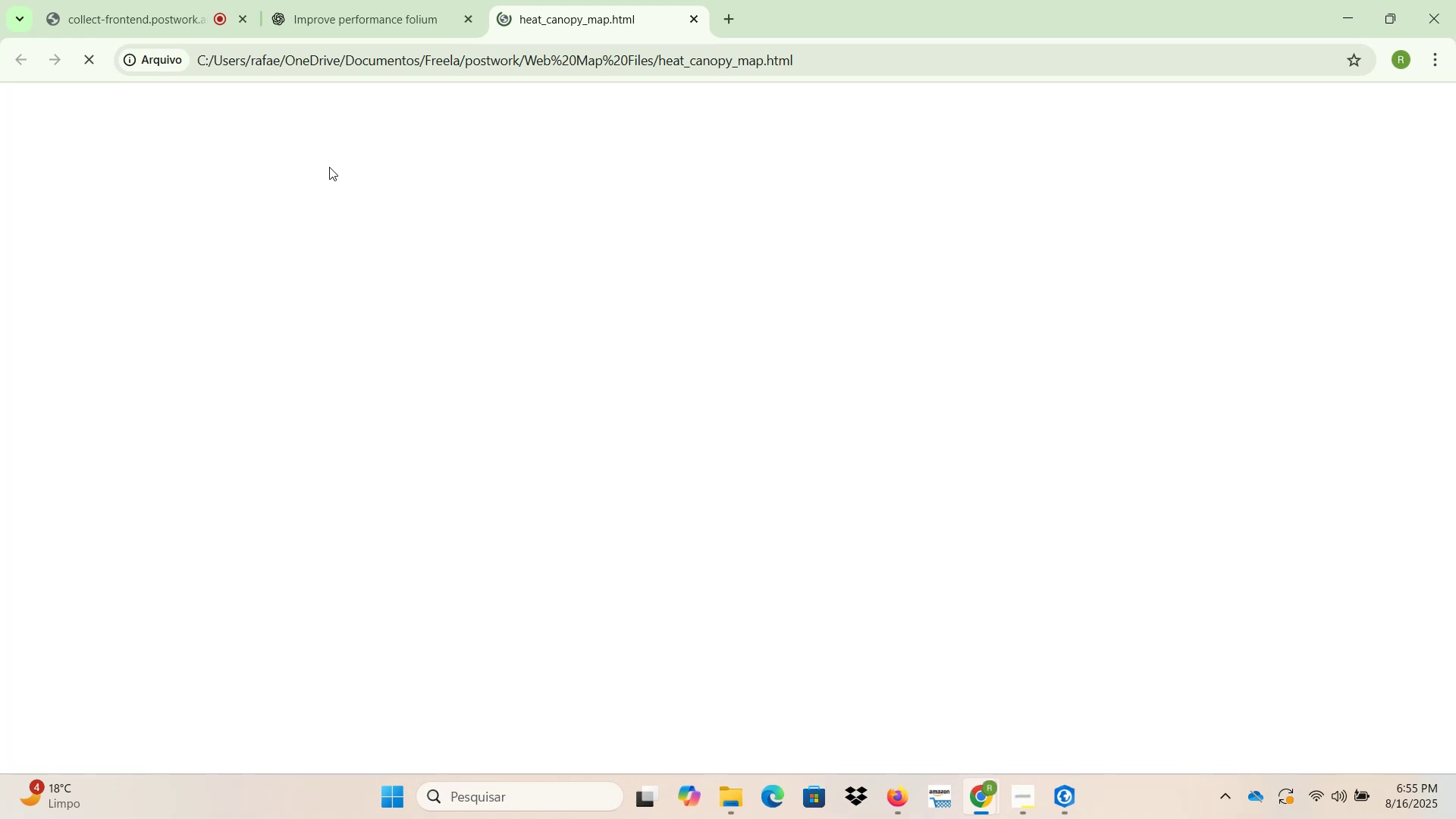 
wait(30.34)
 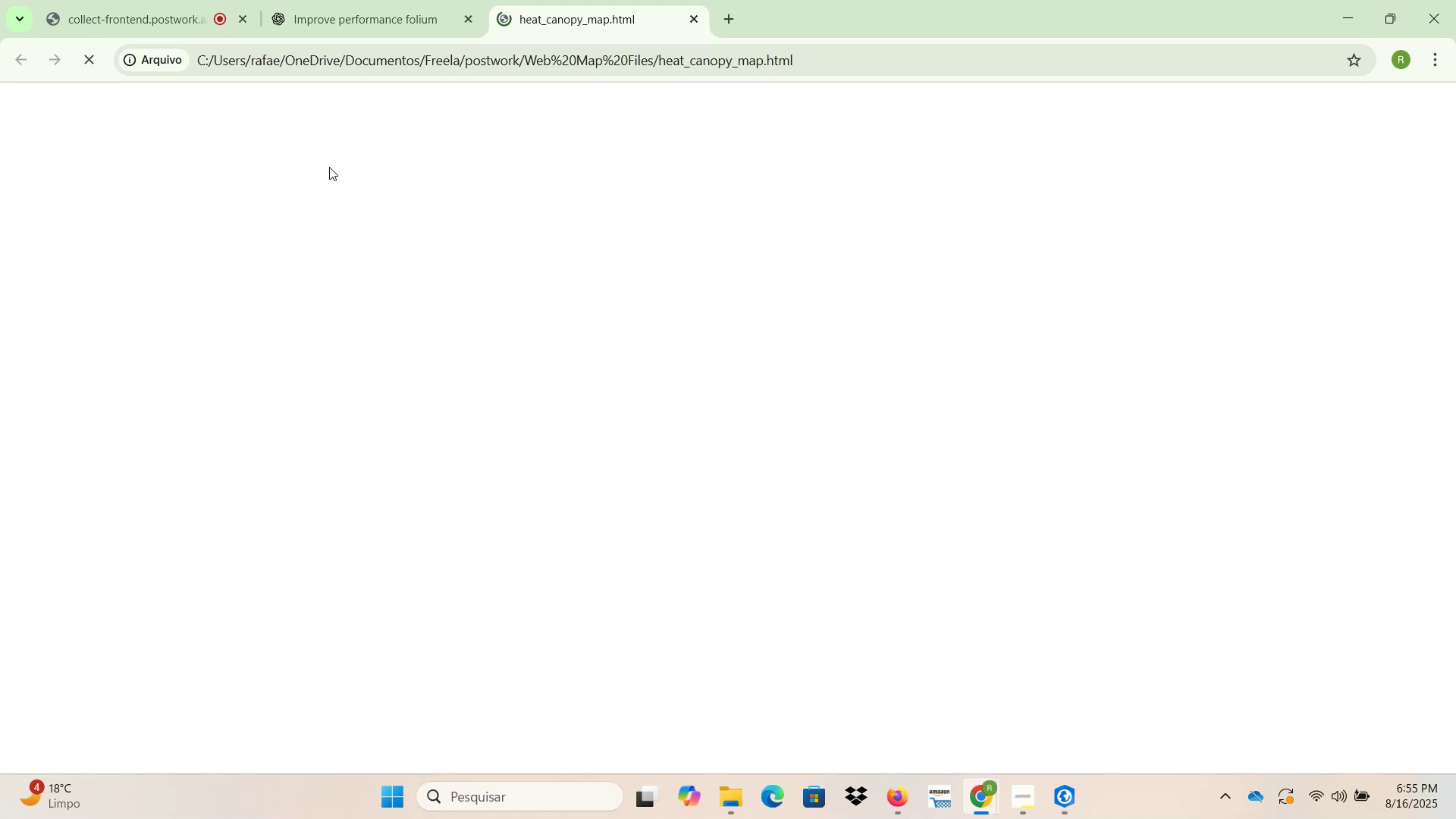 
left_click([756, 285])
 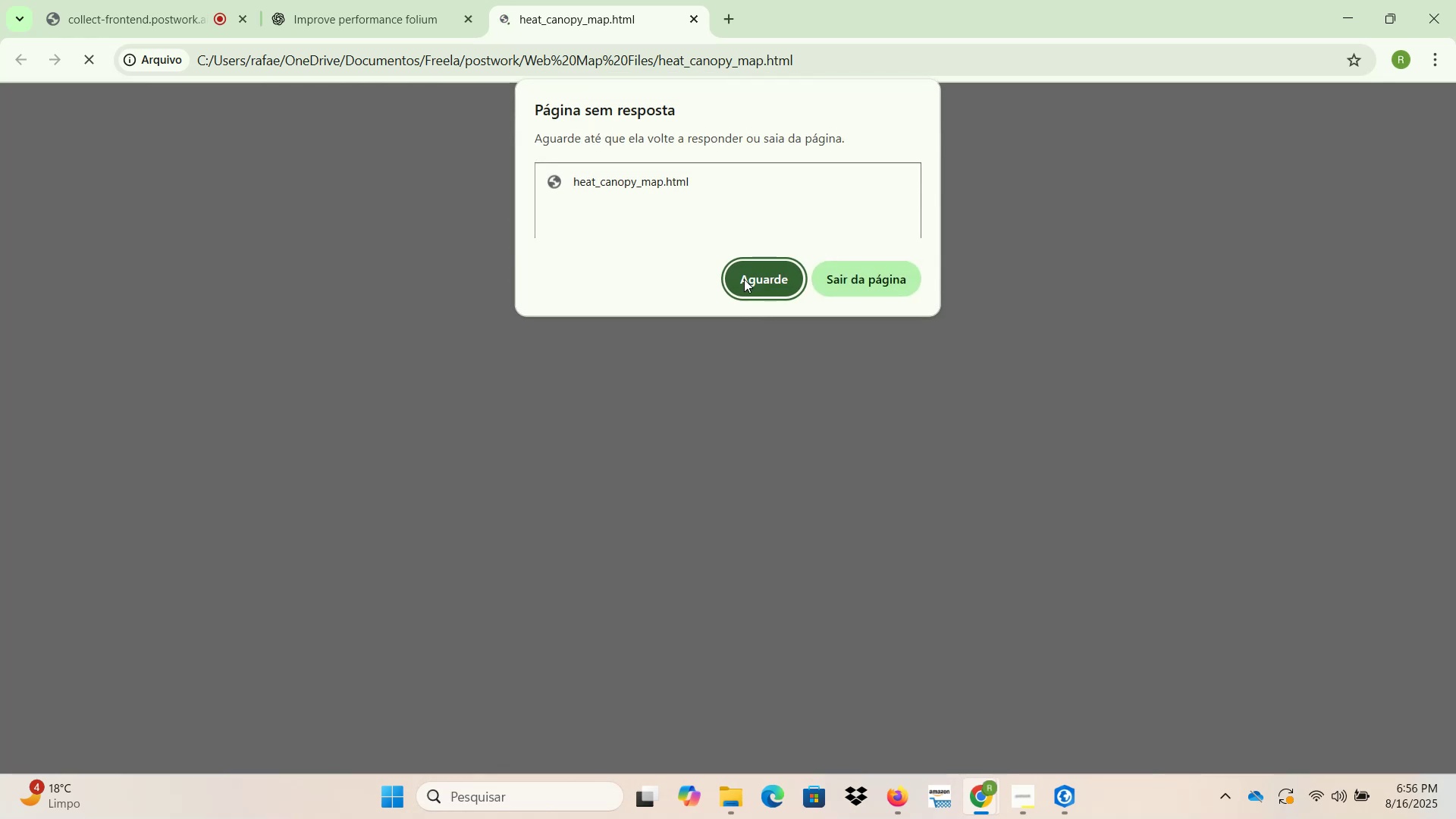 
wait(20.76)
 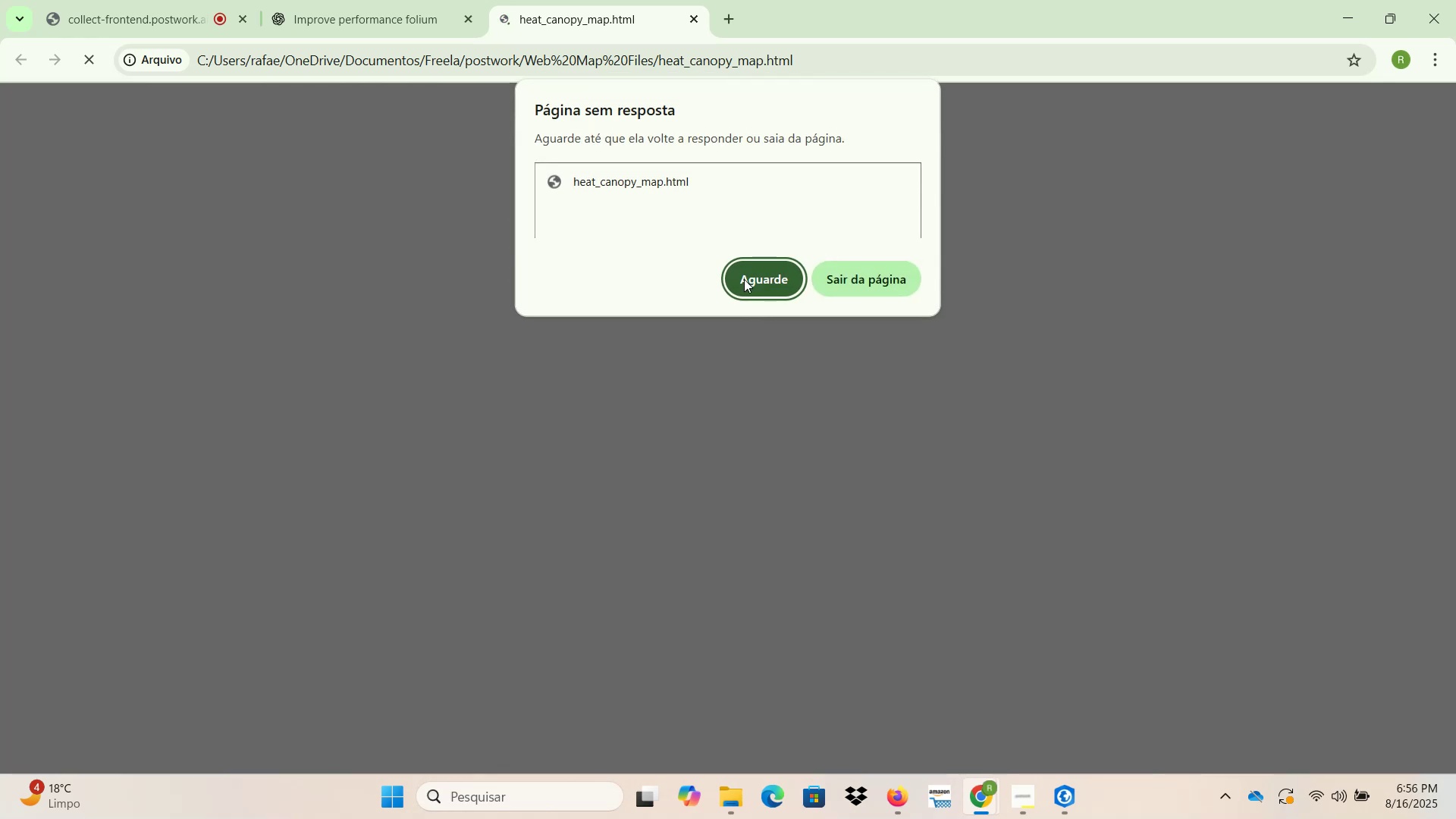 
left_click([1169, 235])
 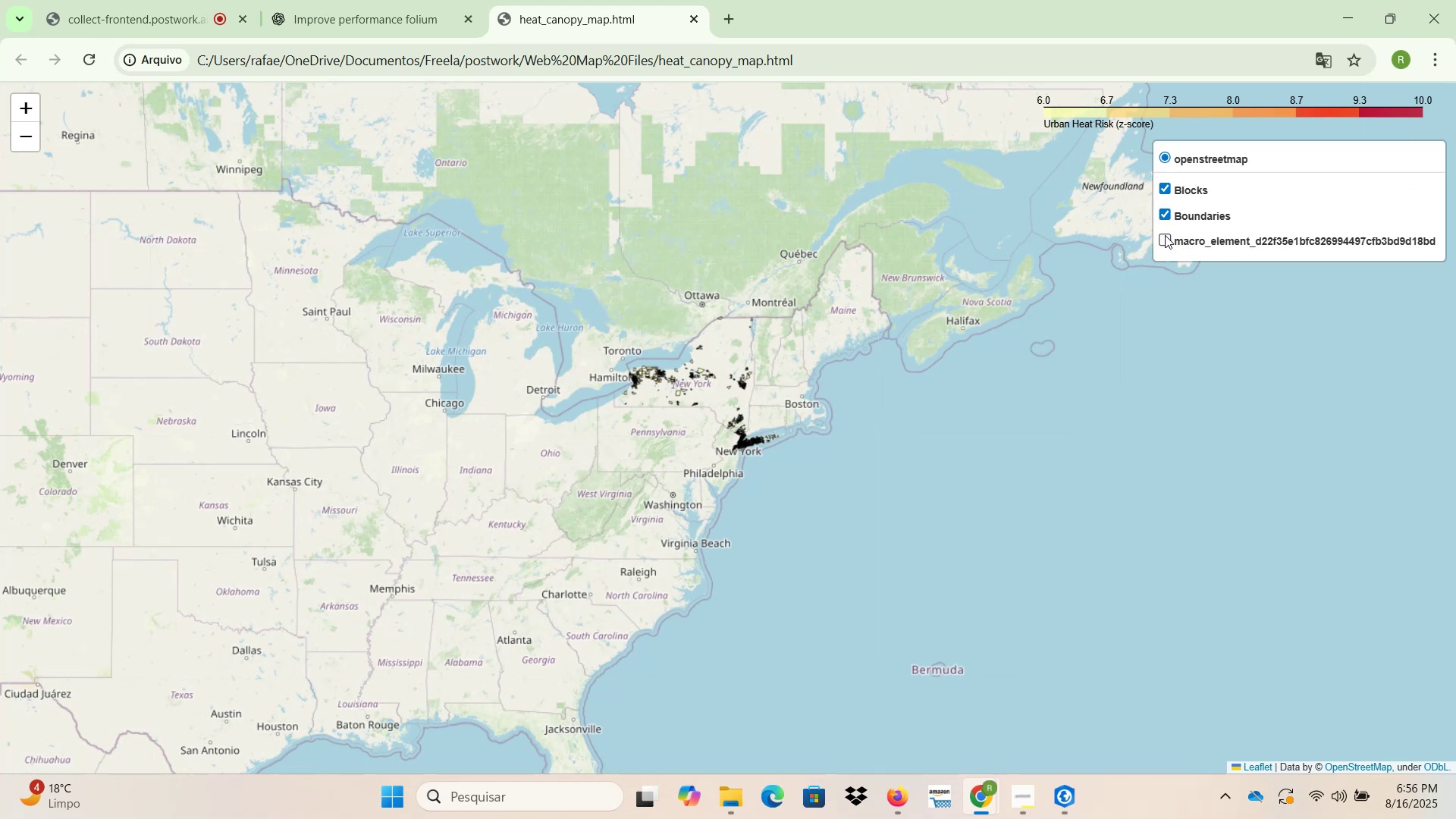 
left_click([1165, 235])
 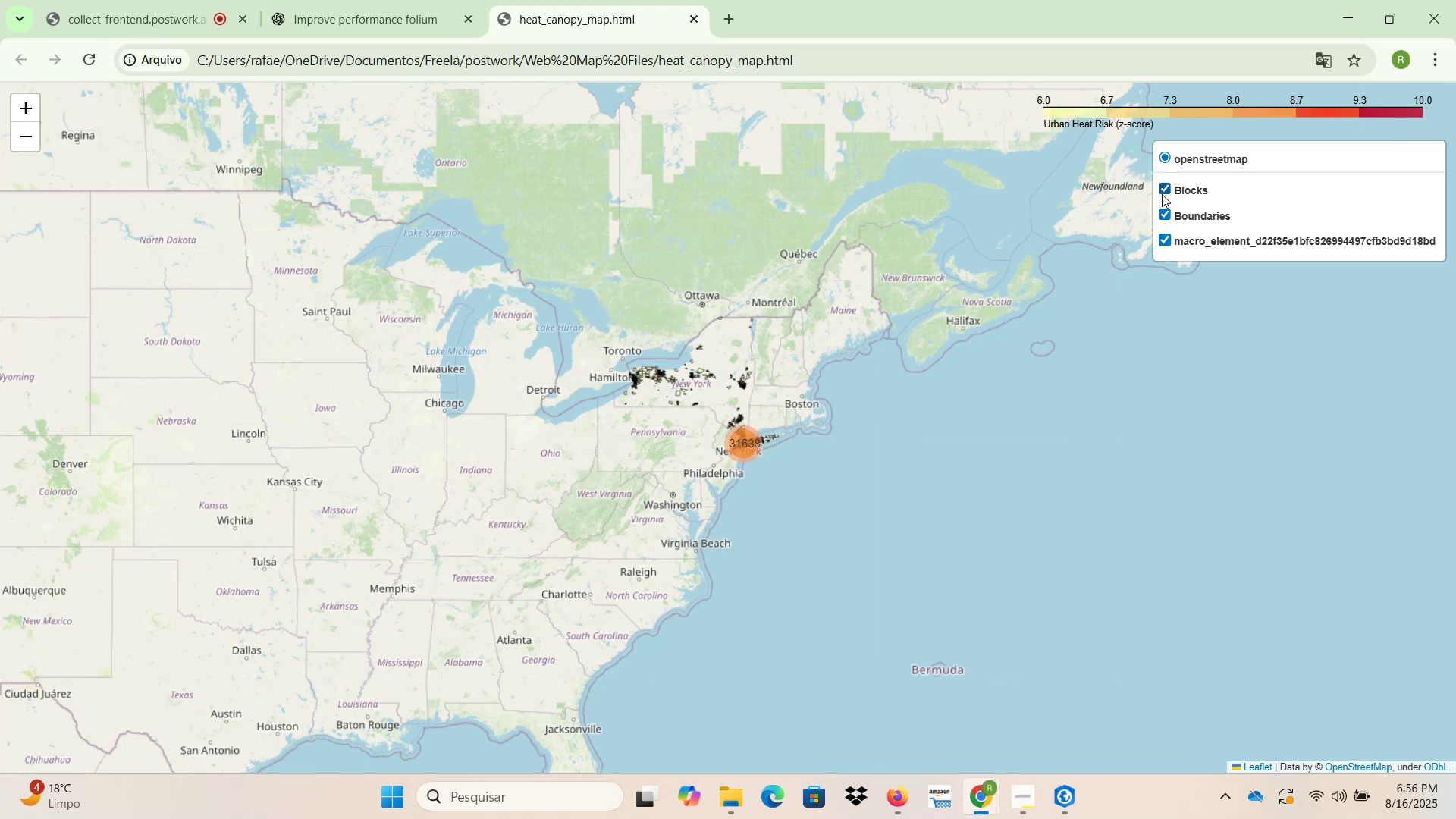 
left_click([1161, 193])
 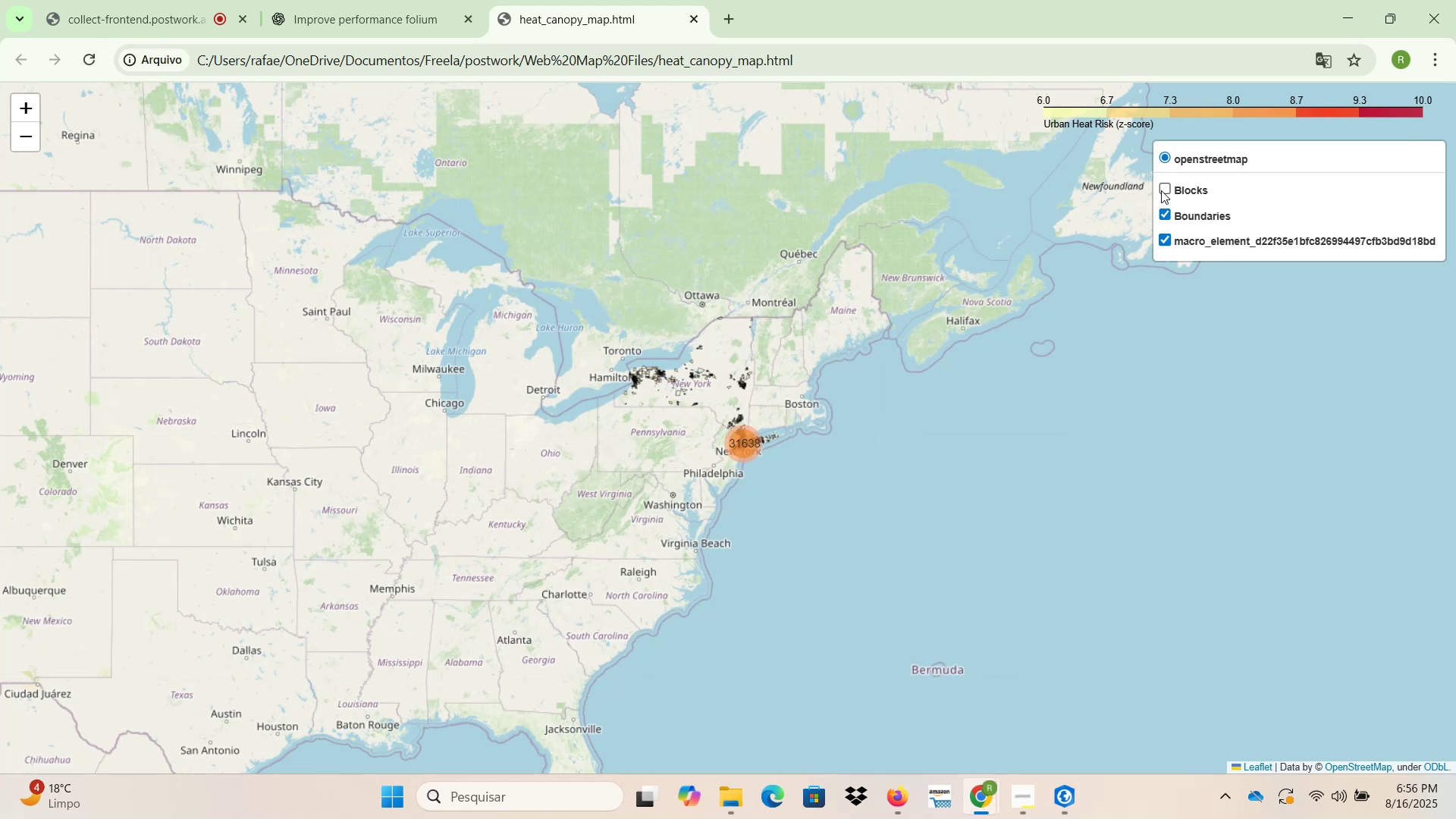 
left_click([1161, 190])
 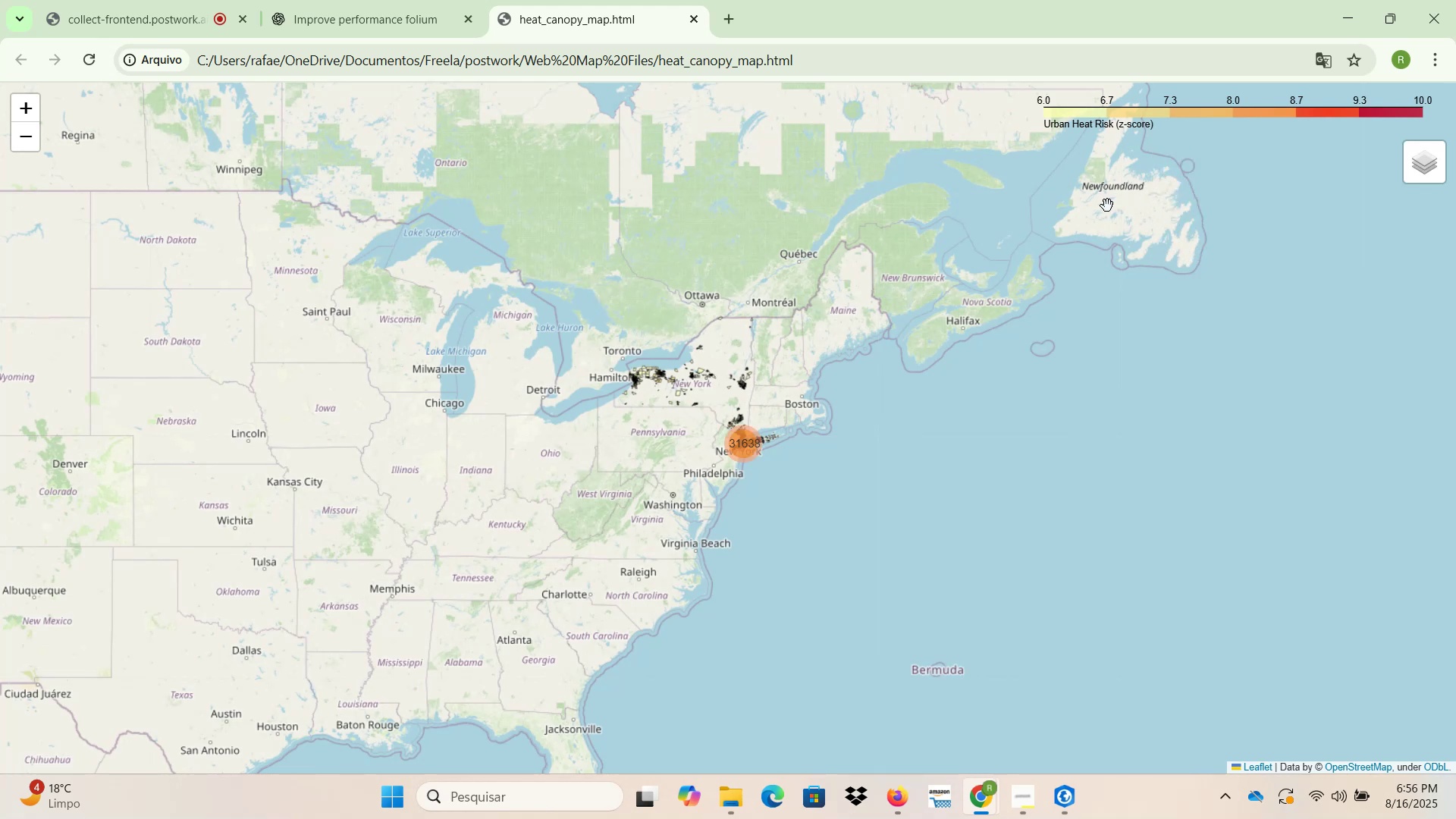 
scroll: coordinate [713, 516], scroll_direction: up, amount: 17.0
 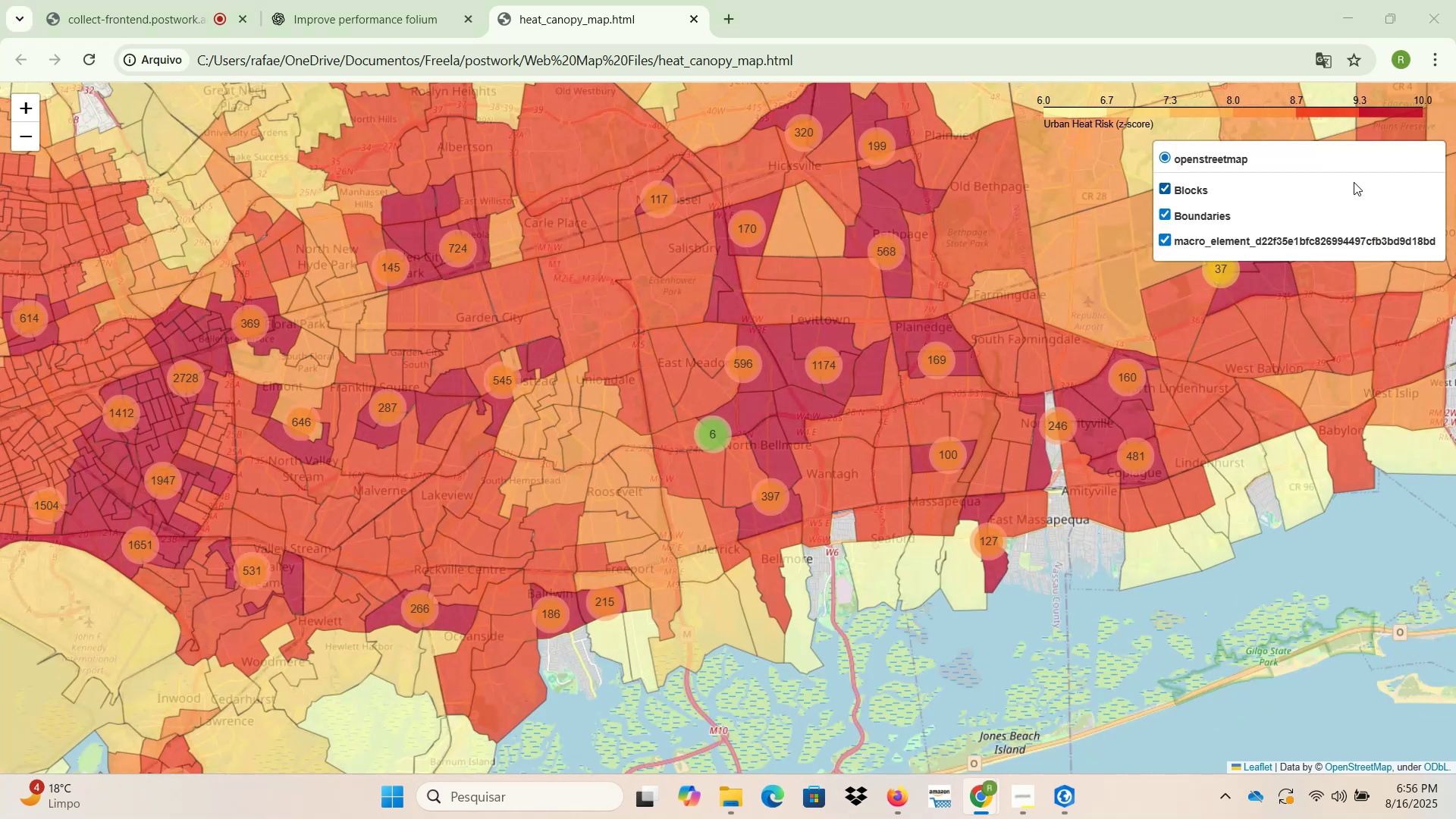 
left_click([1166, 189])
 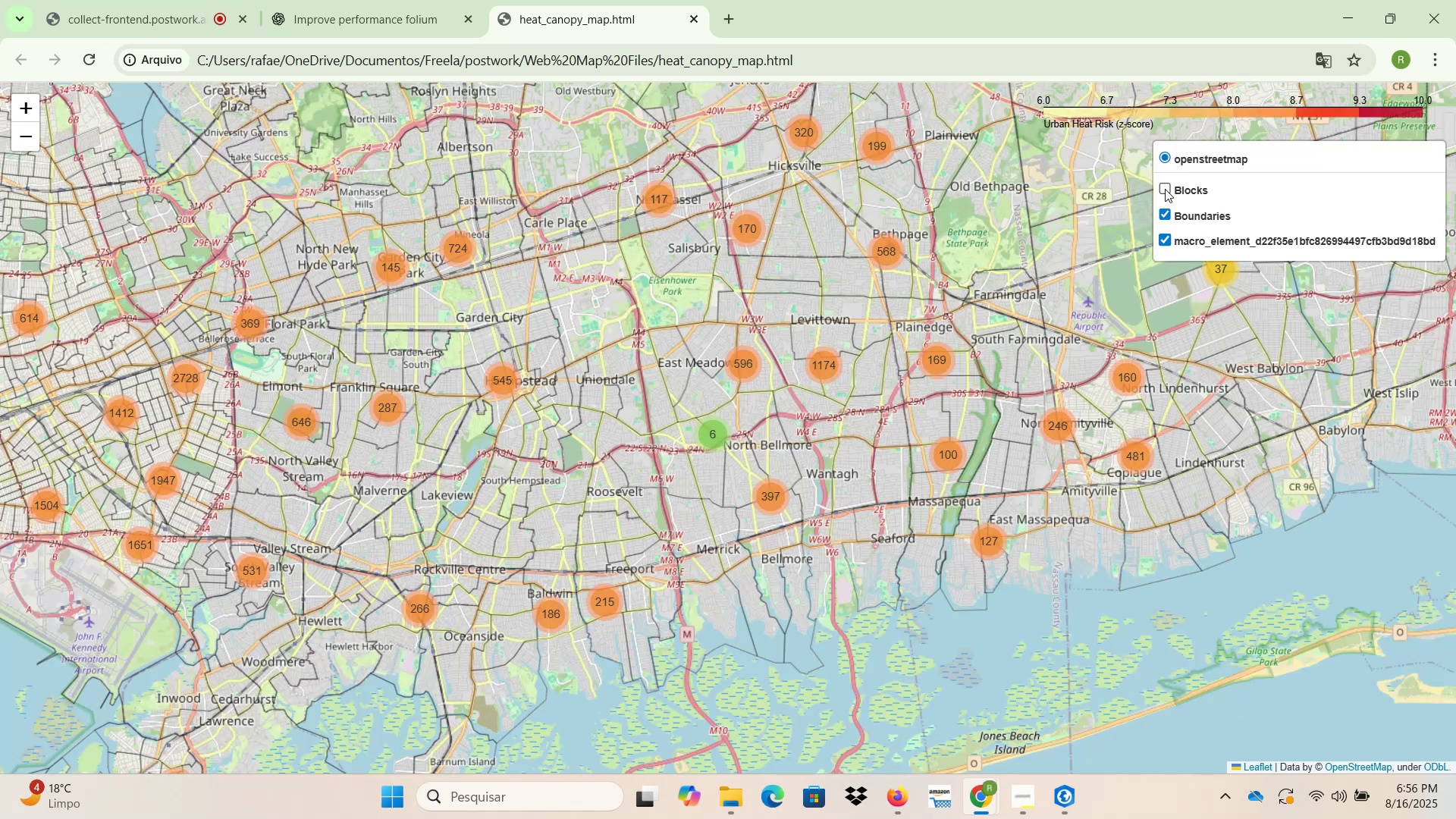 
left_click([1165, 189])
 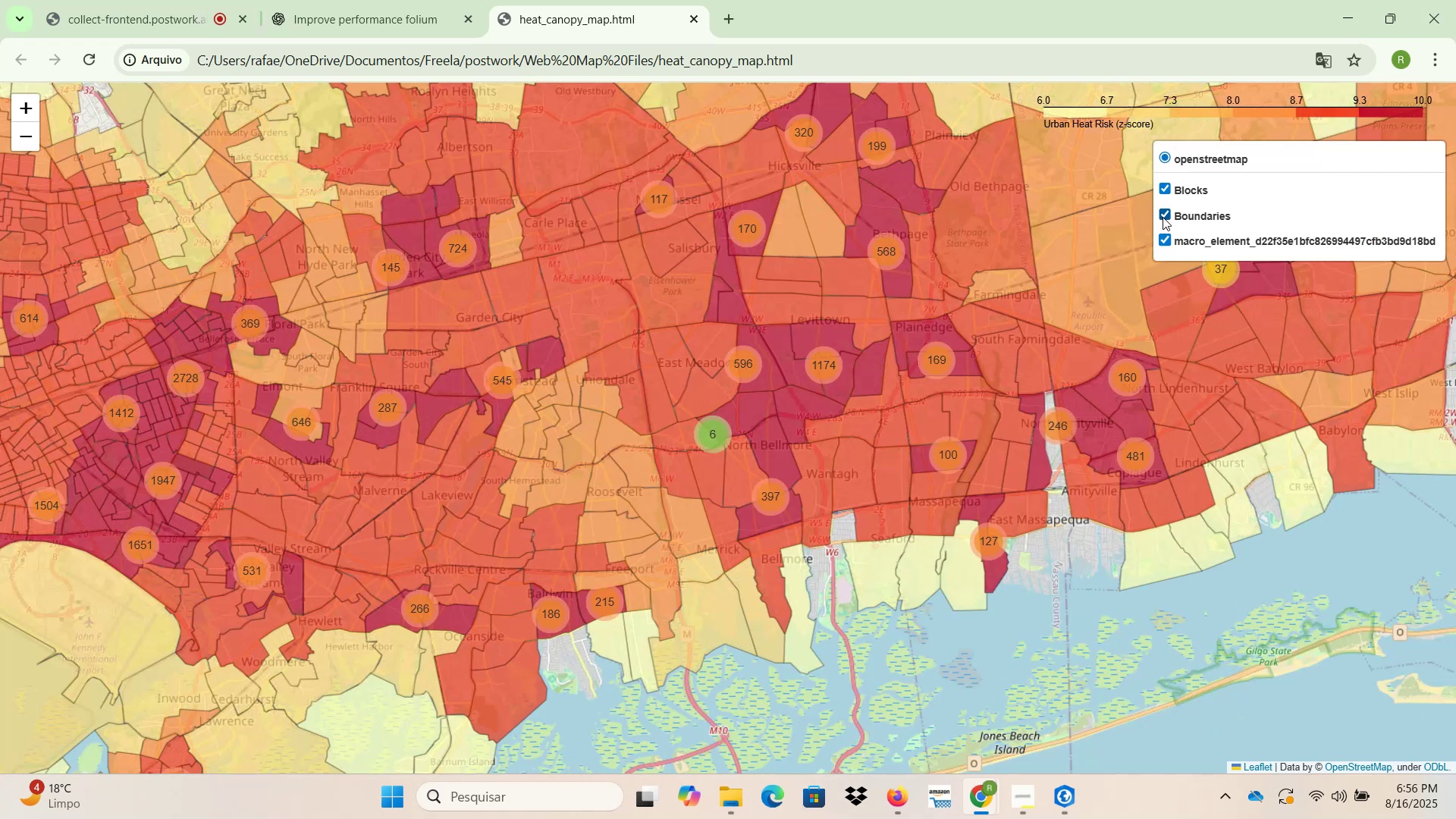 
left_click([1164, 218])
 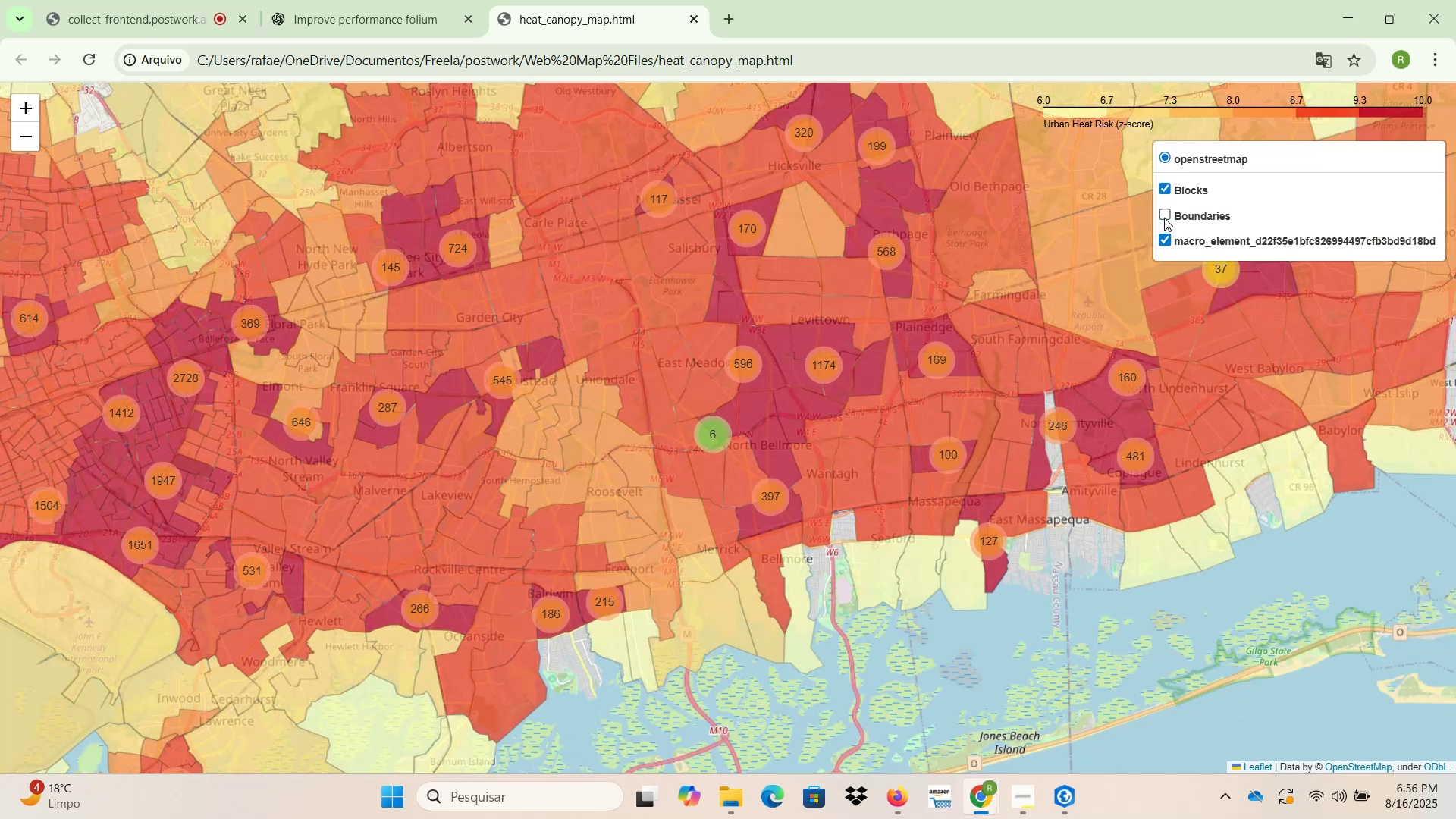 
left_click([1164, 218])
 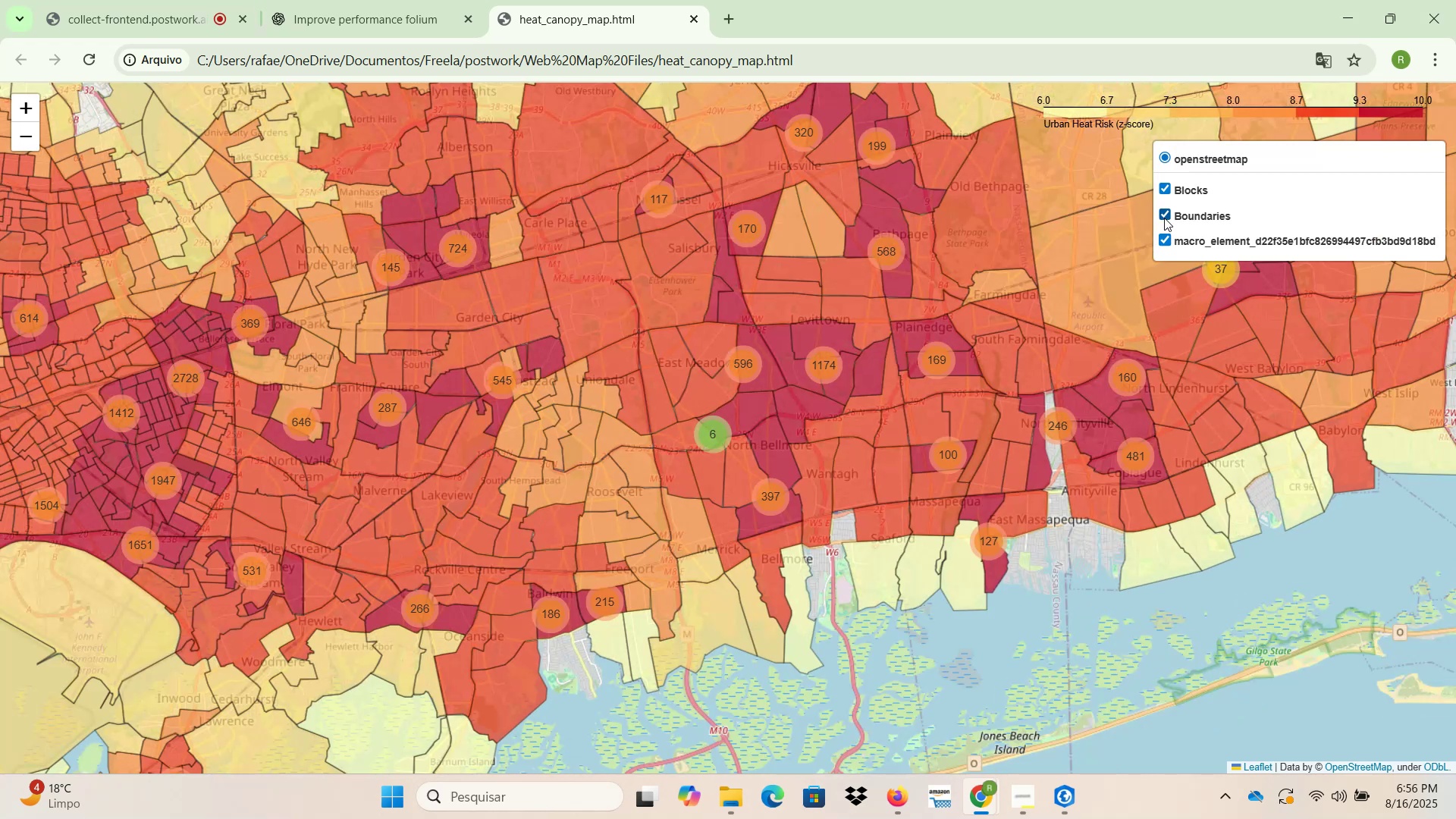 
left_click([1164, 218])
 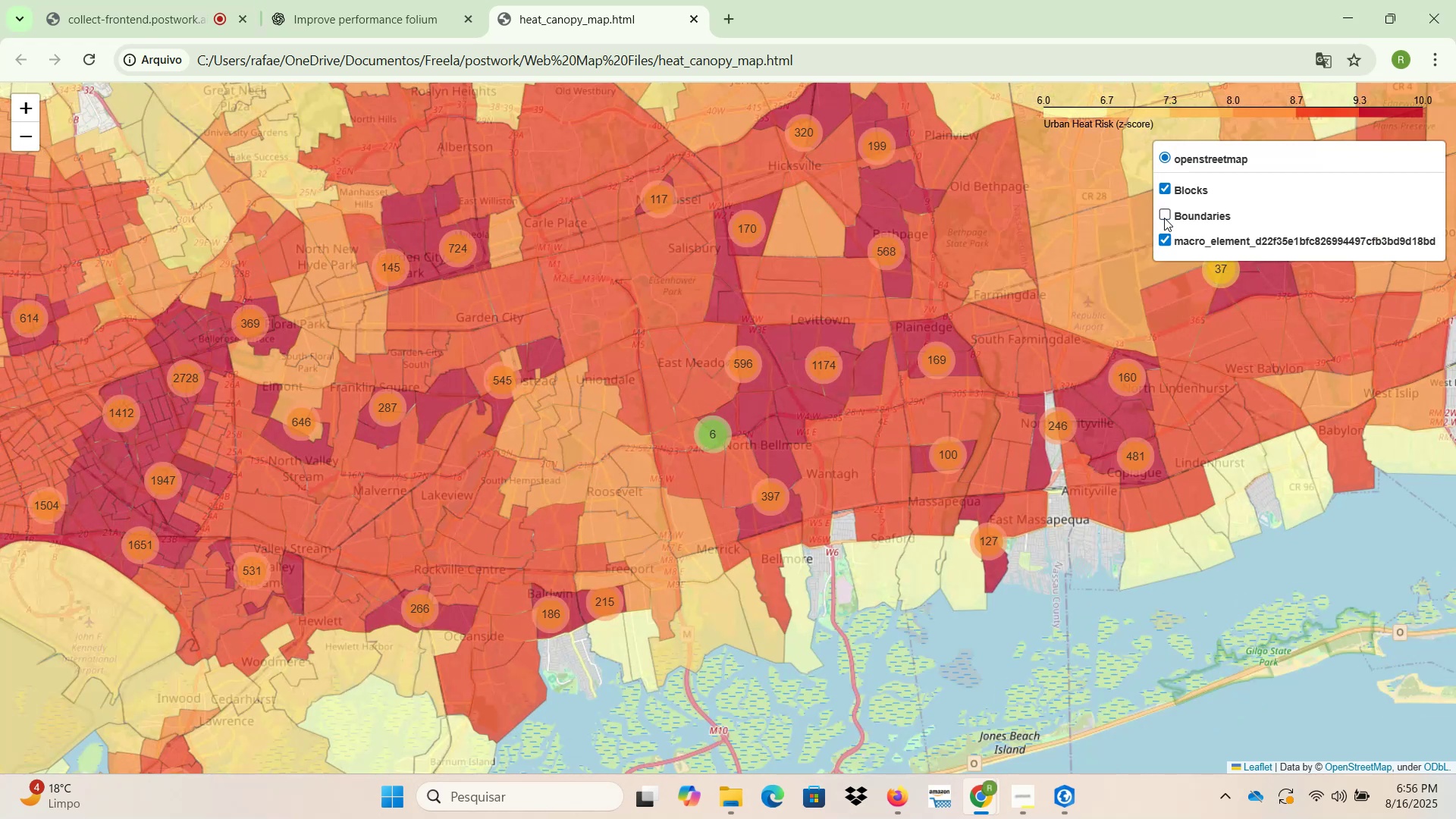 
left_click([1164, 218])
 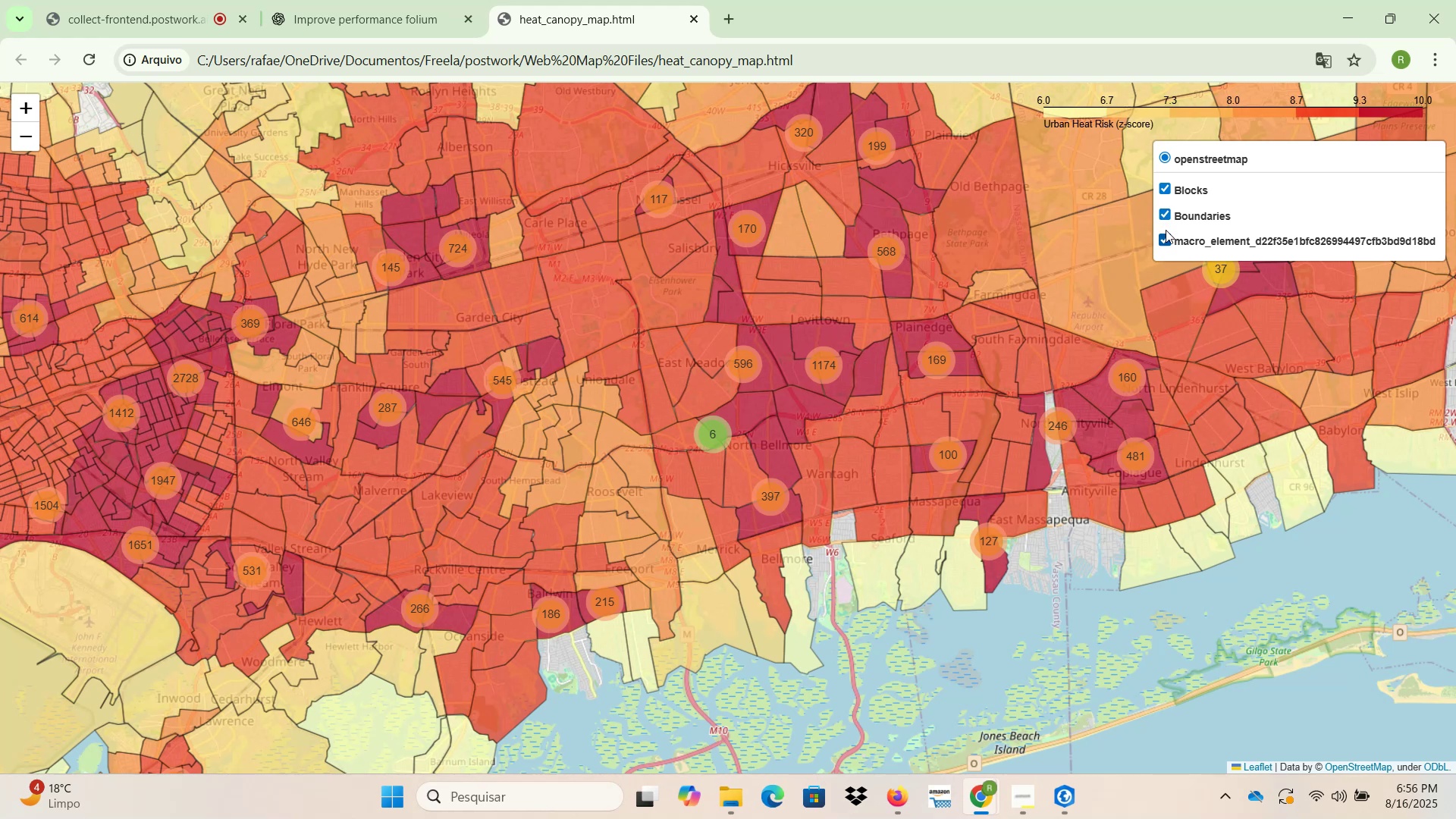 
left_click([1164, 239])
 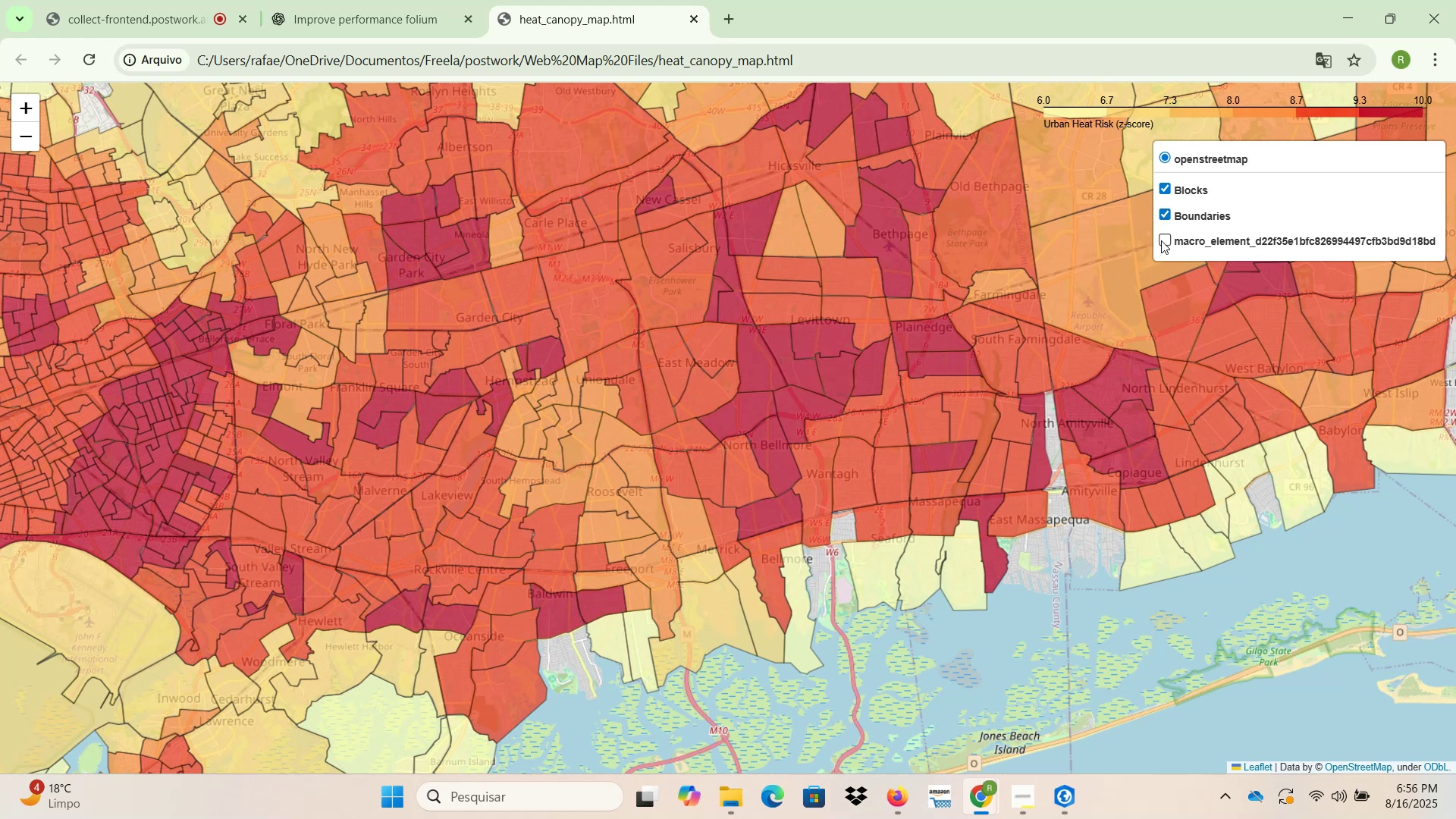 
left_click([1161, 240])
 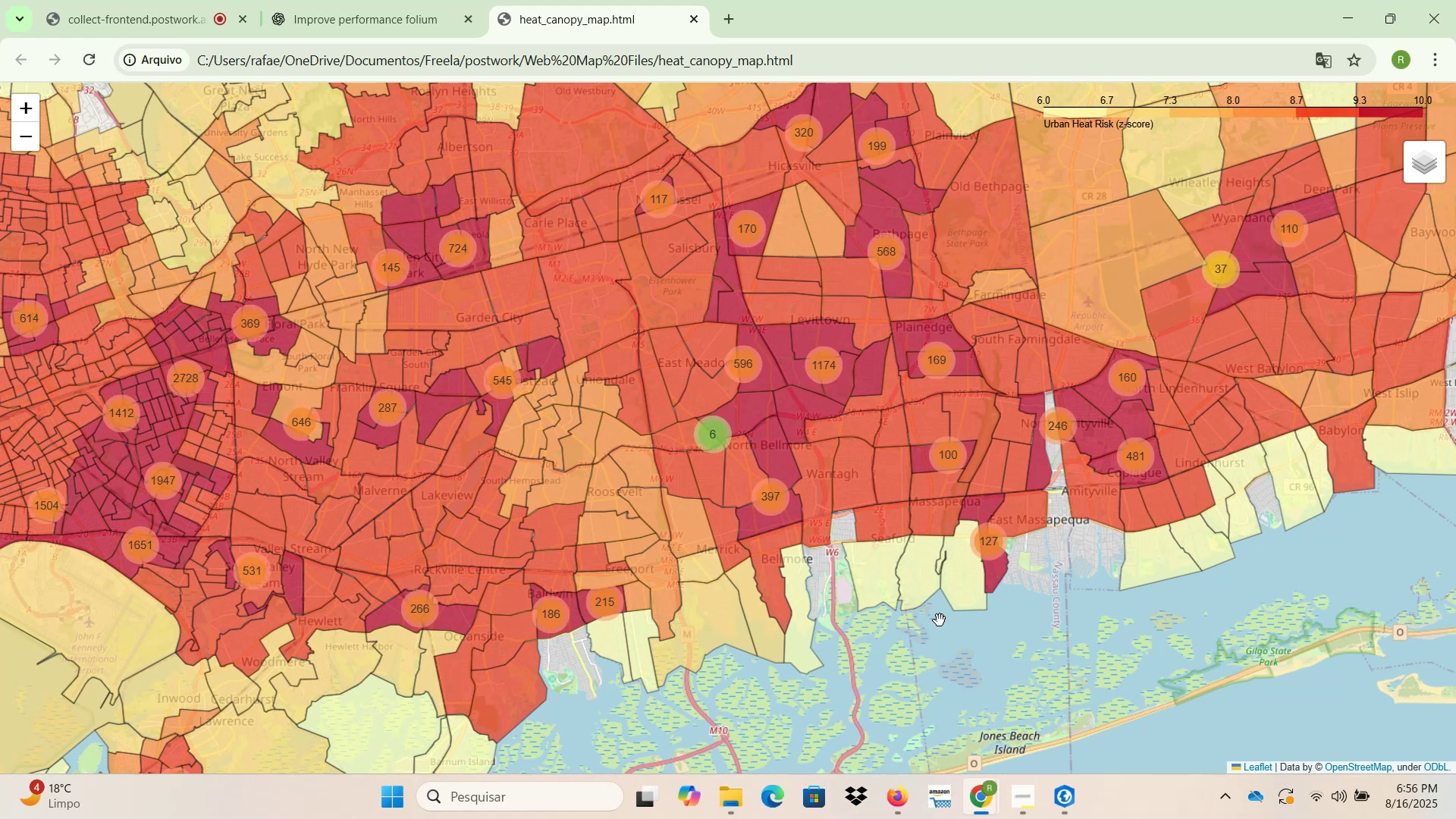 
left_click([1081, 818])
 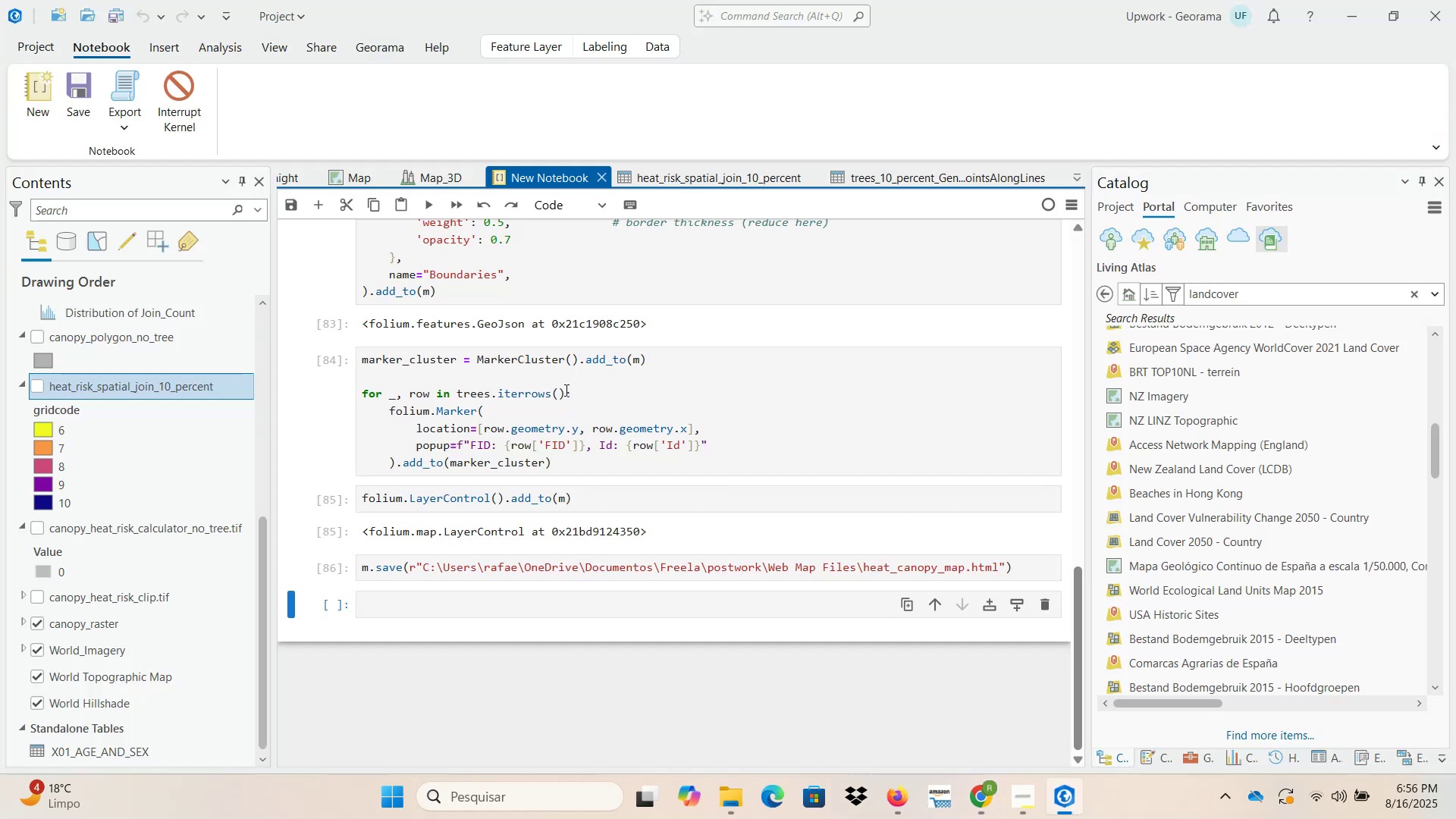 
left_click_drag(start_coordinate=[553, 462], to_coordinate=[325, 353])
 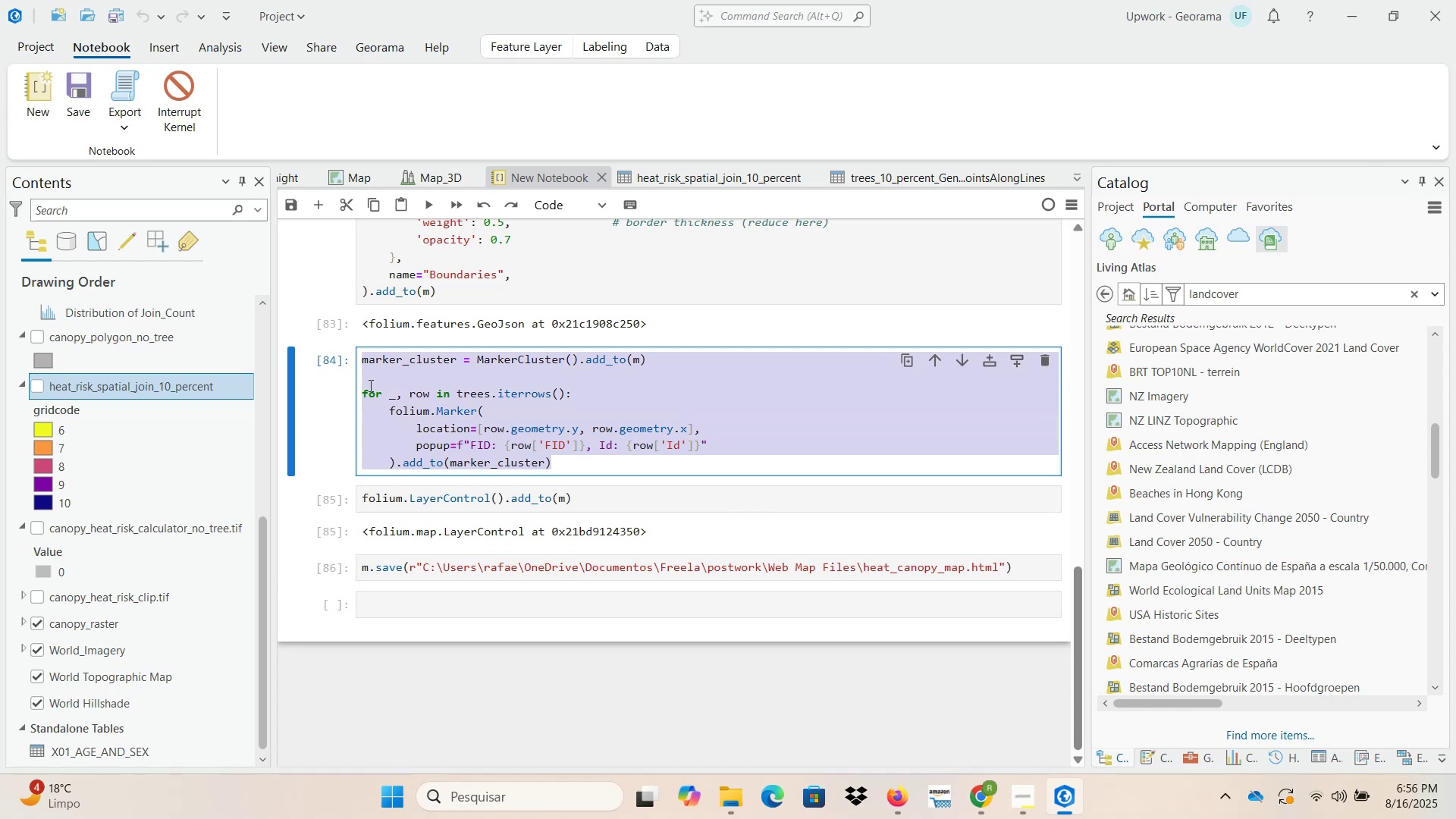 
key(Control+ControlLeft)
 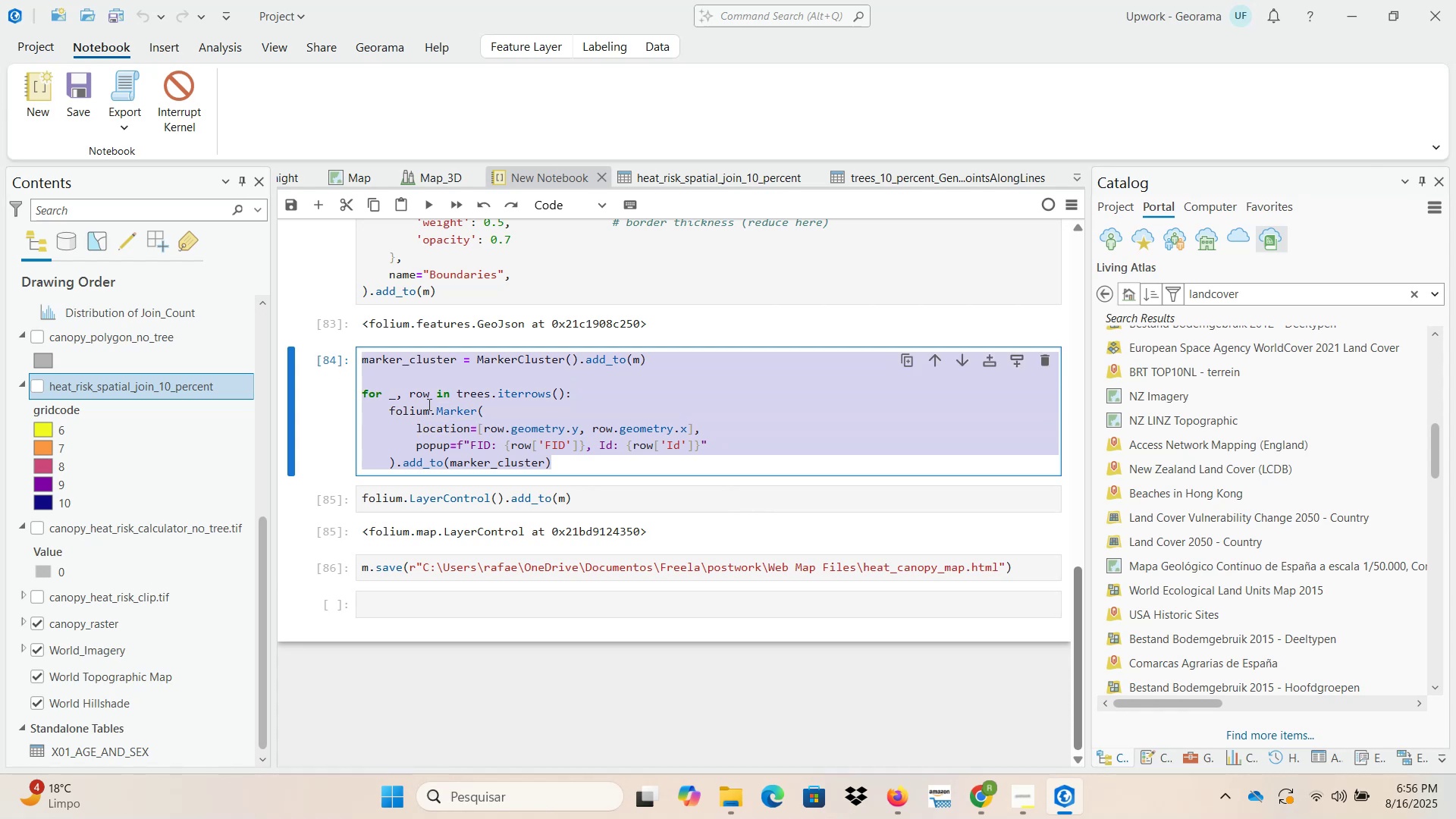 
key(Control+C)
 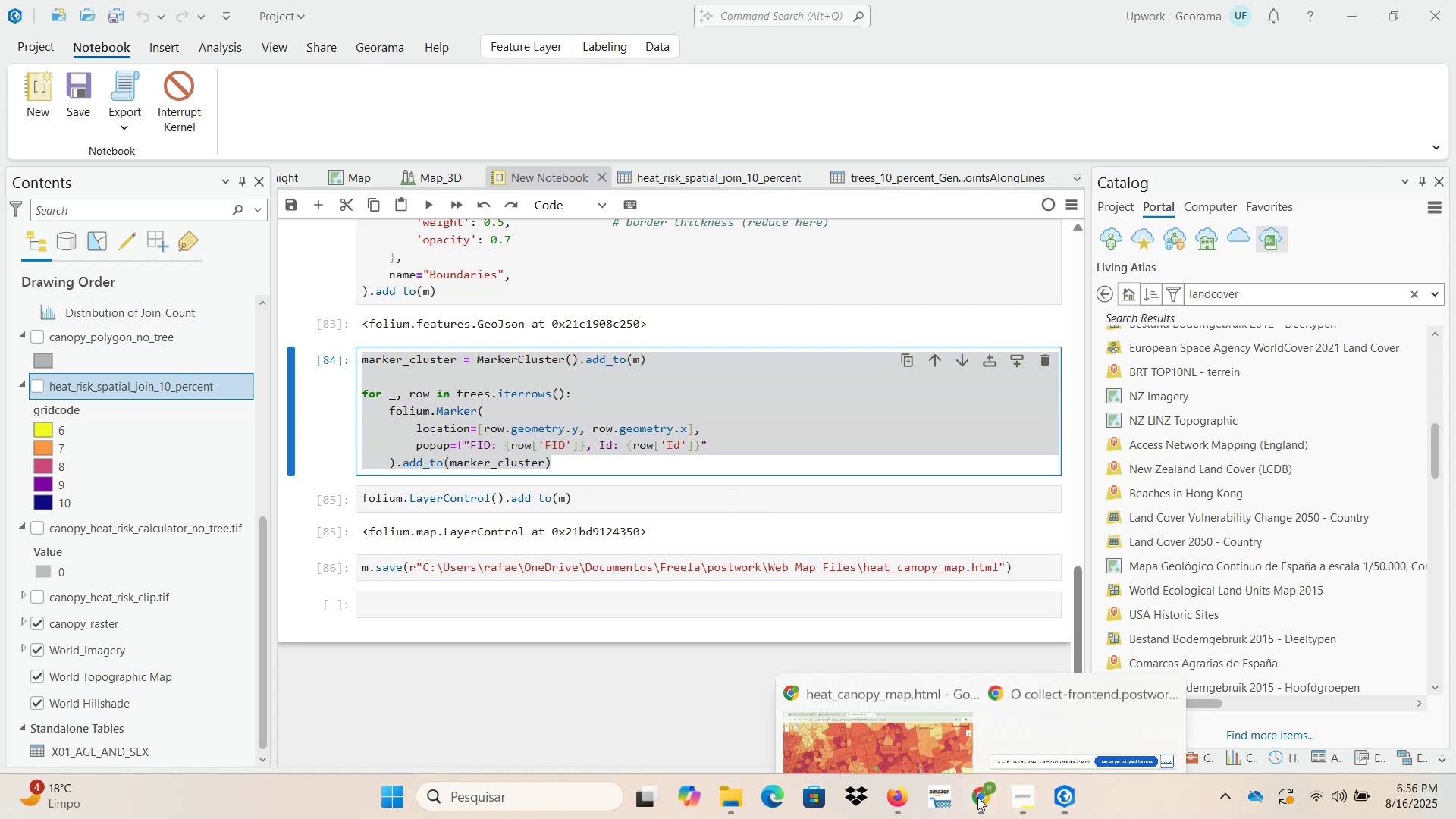 
left_click([895, 677])
 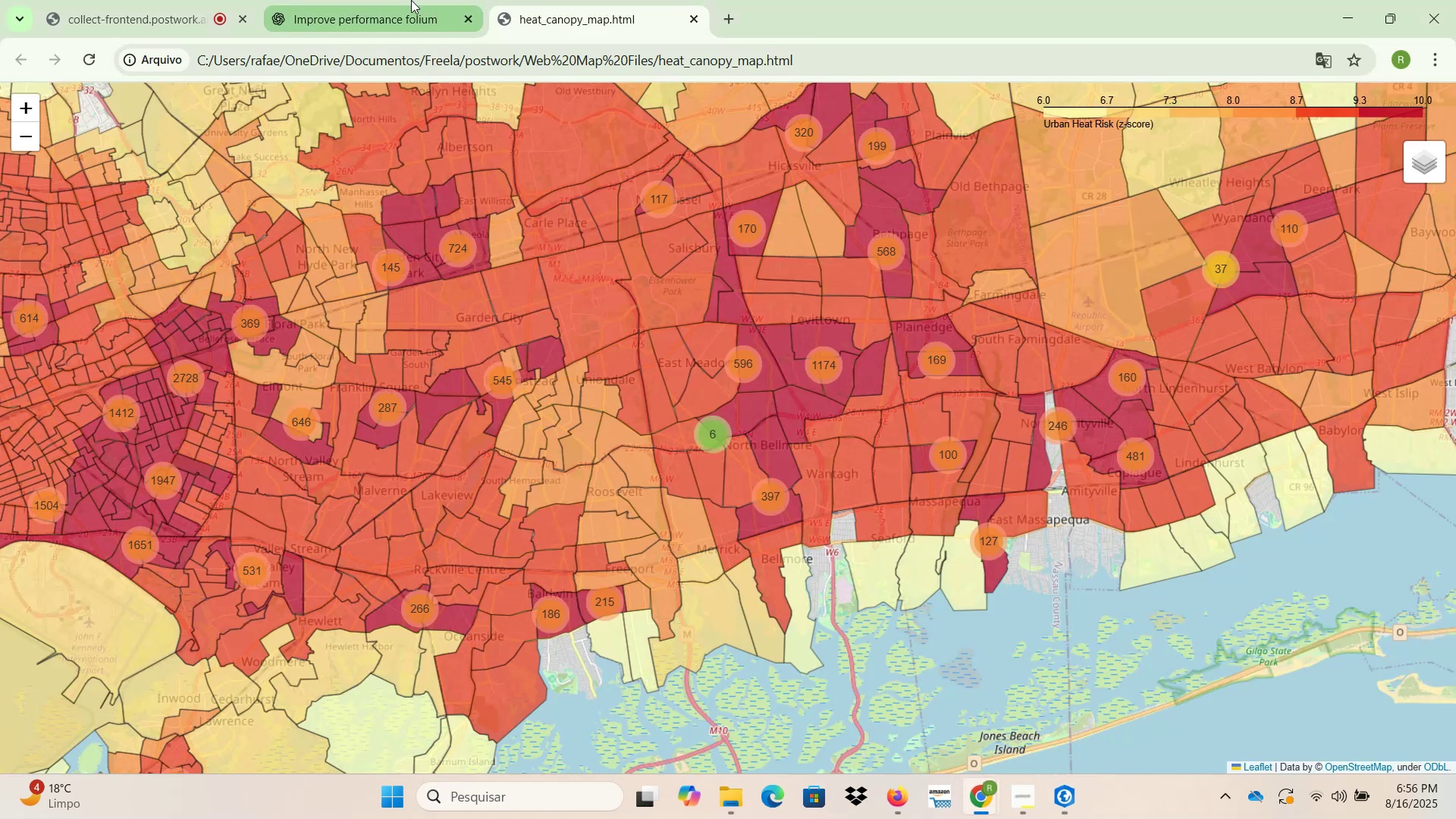 
left_click([391, 11])
 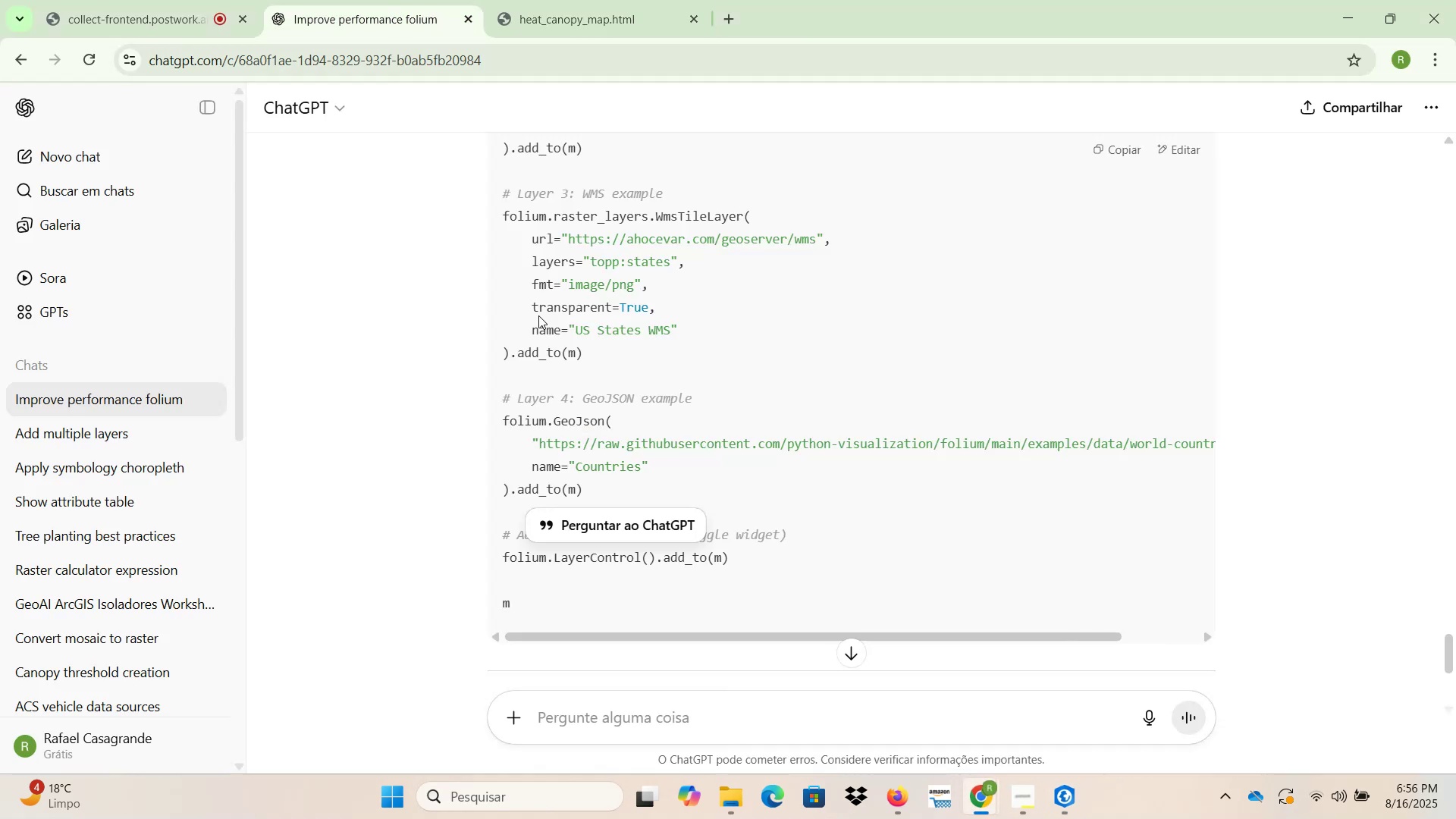 
scroll: coordinate [679, 545], scroll_direction: down, amount: 14.0
 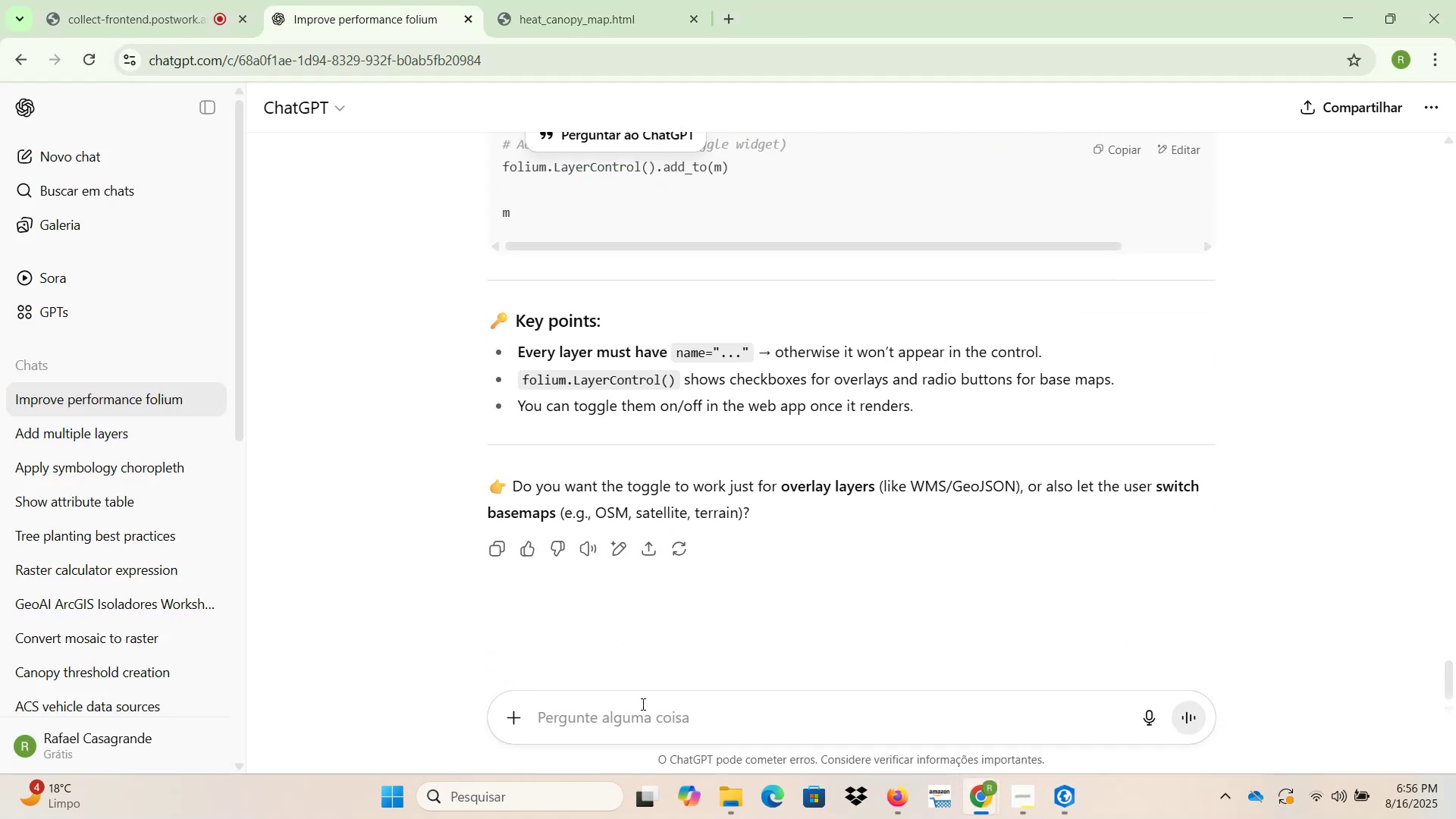 
left_click([645, 716])
 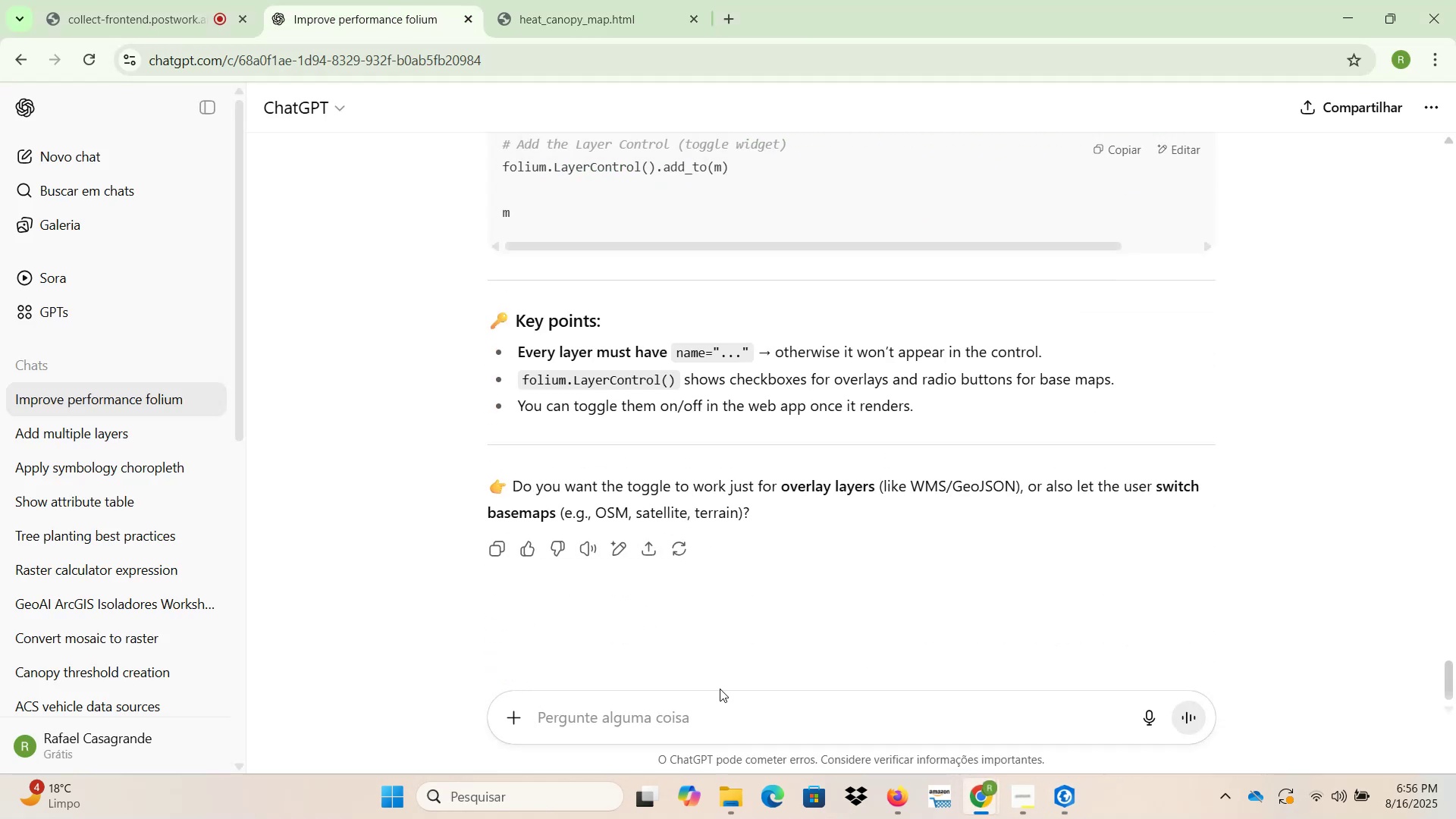 
type(ow )
key(Backspace)
key(Backspace)
key(Backspace)
key(Backspace)
type(how to add name )
 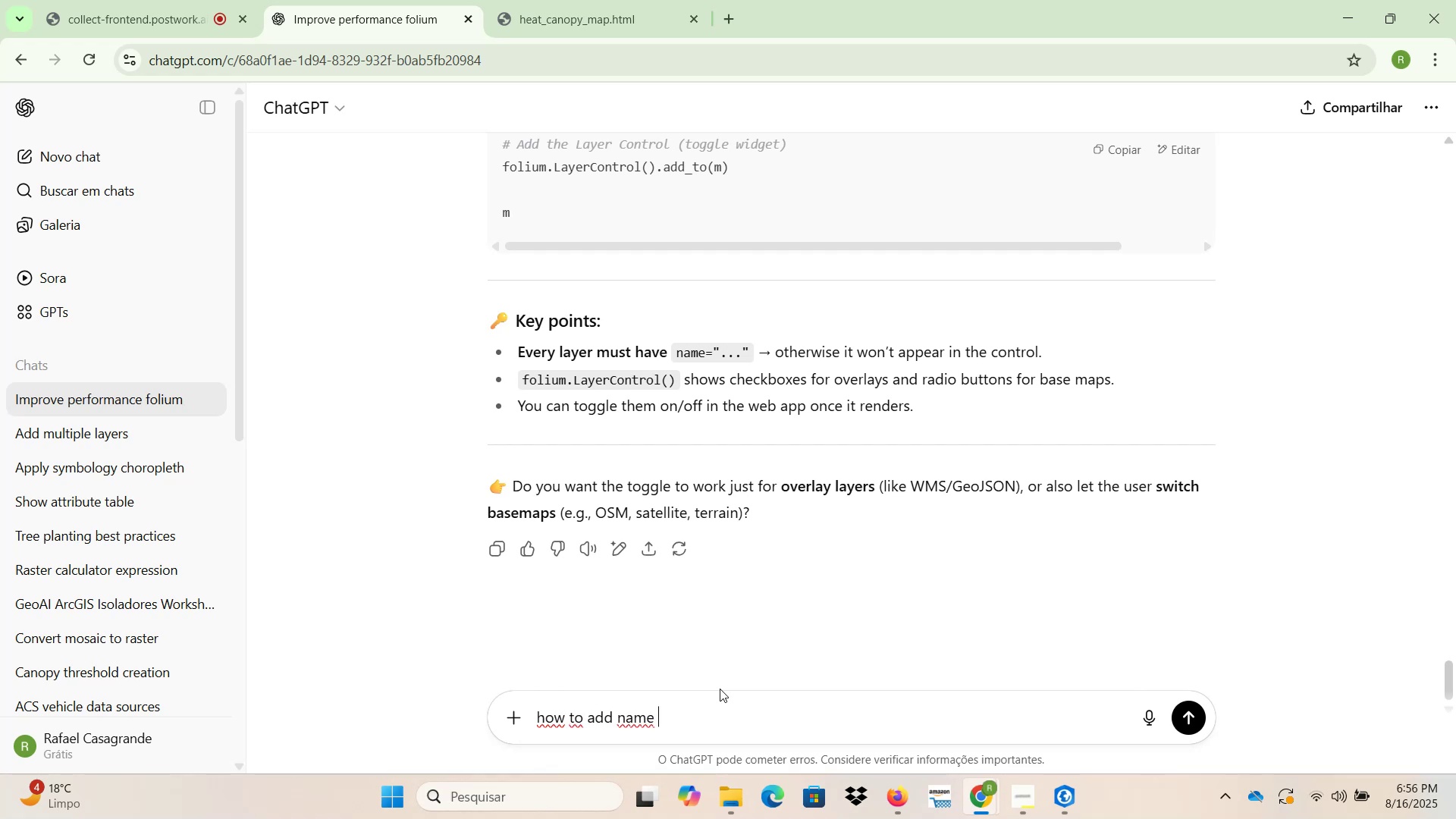 
type(in )
key(Backspace)
key(Backspace)
key(Backspace)
type(to the marker below)
 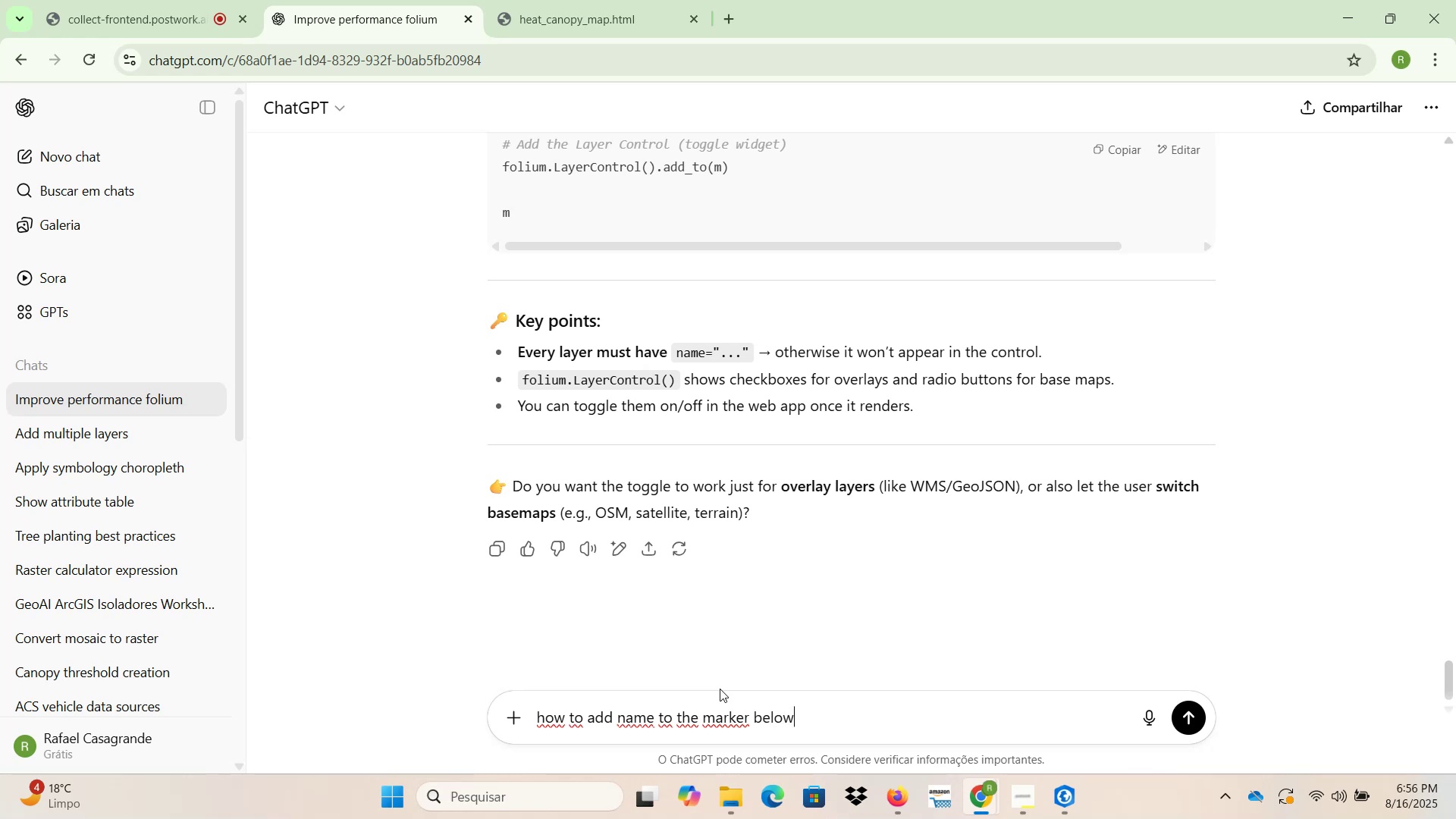 
key(Shift+Unknown)
 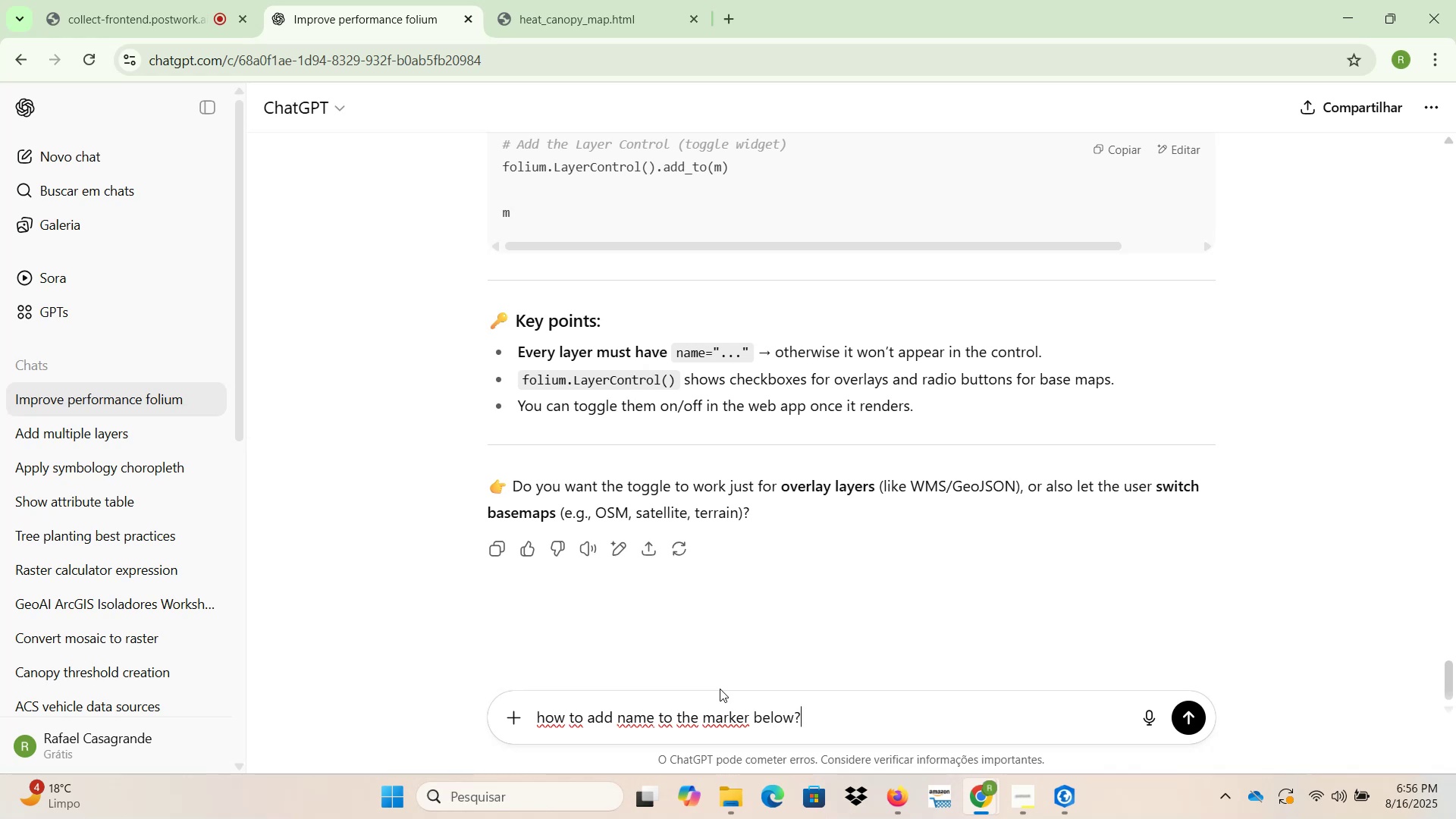 
key(Shift+Enter)
 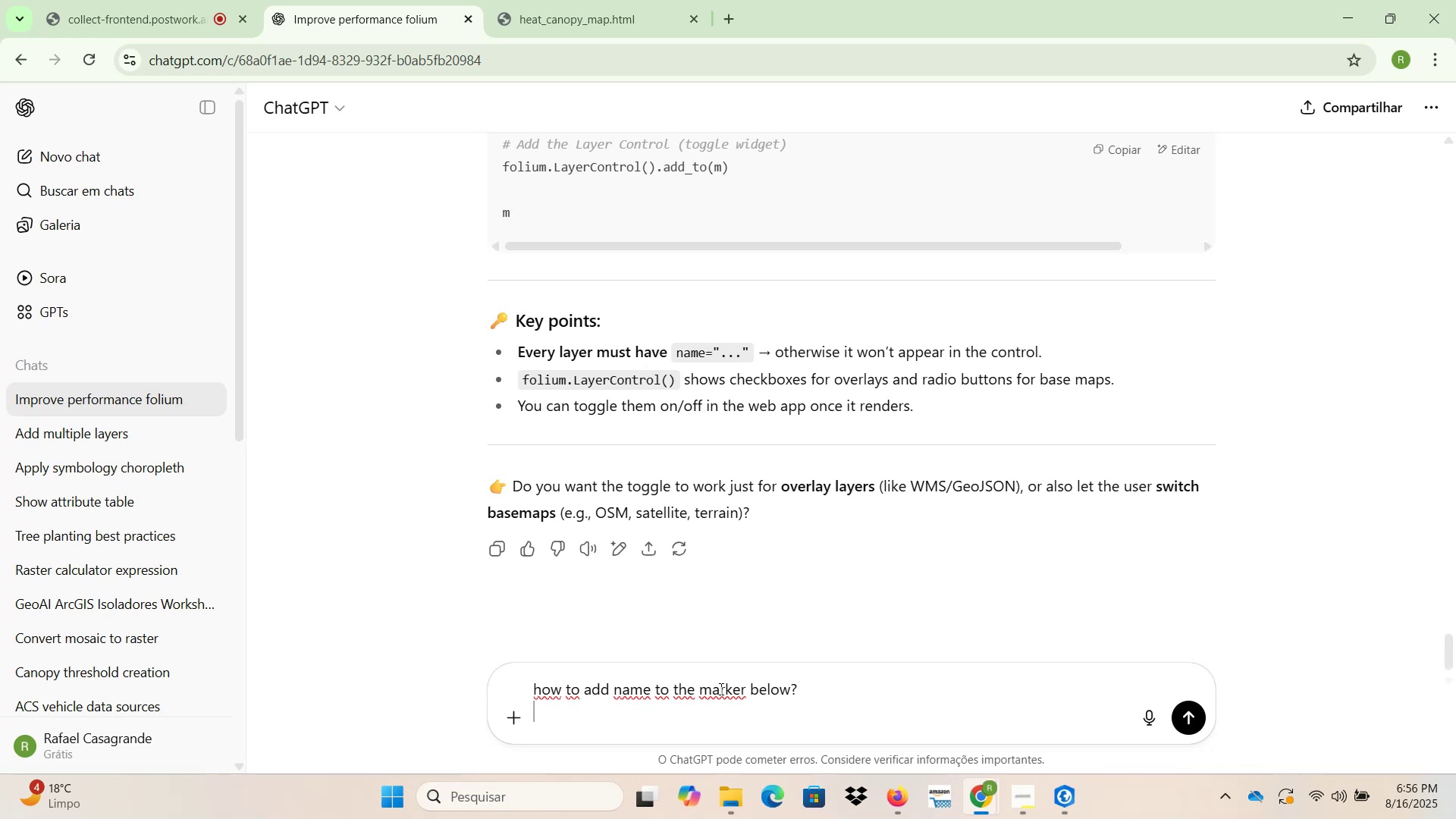 
key(Shift+Enter)
 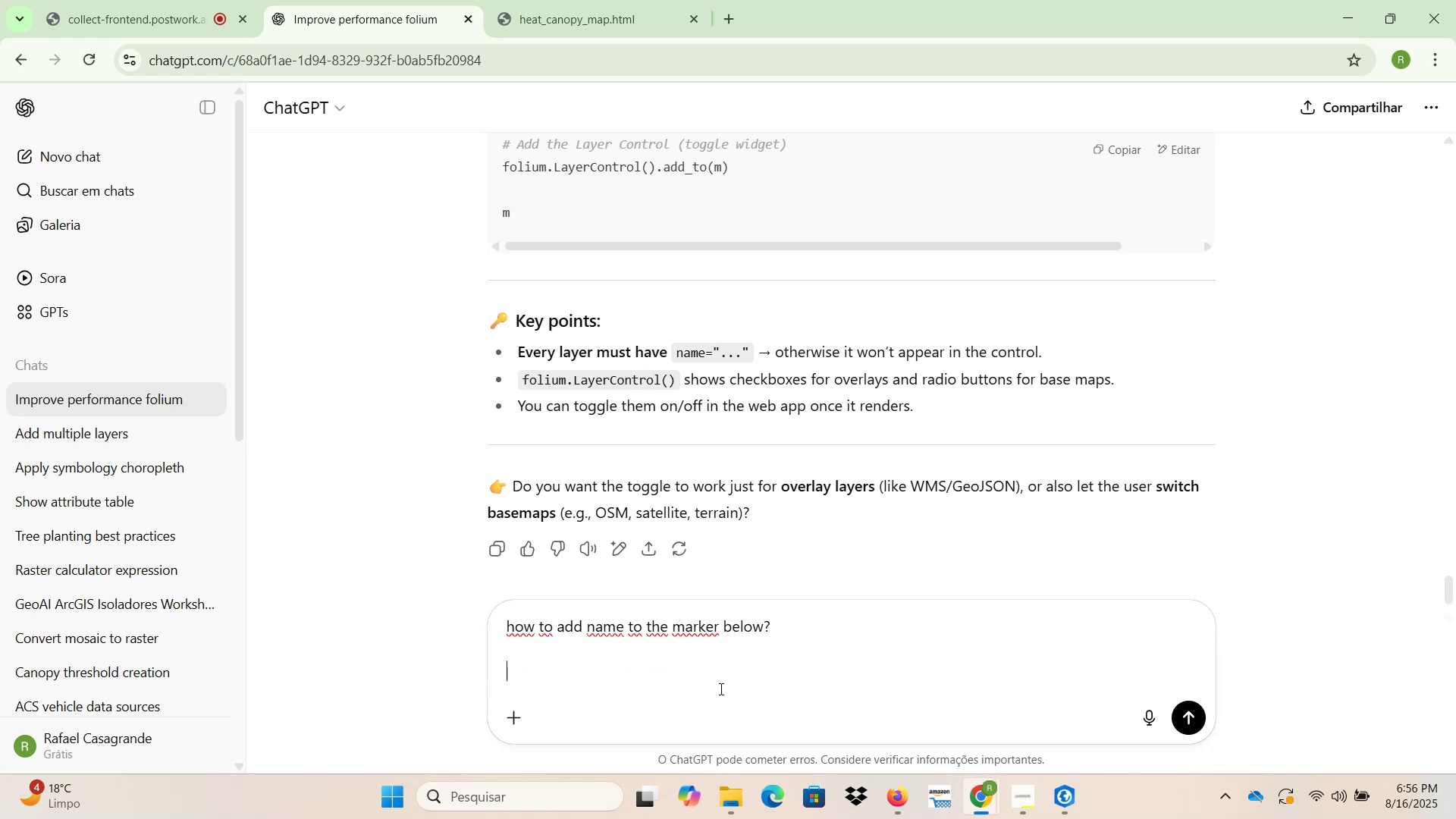 
key(Control+ControlLeft)
 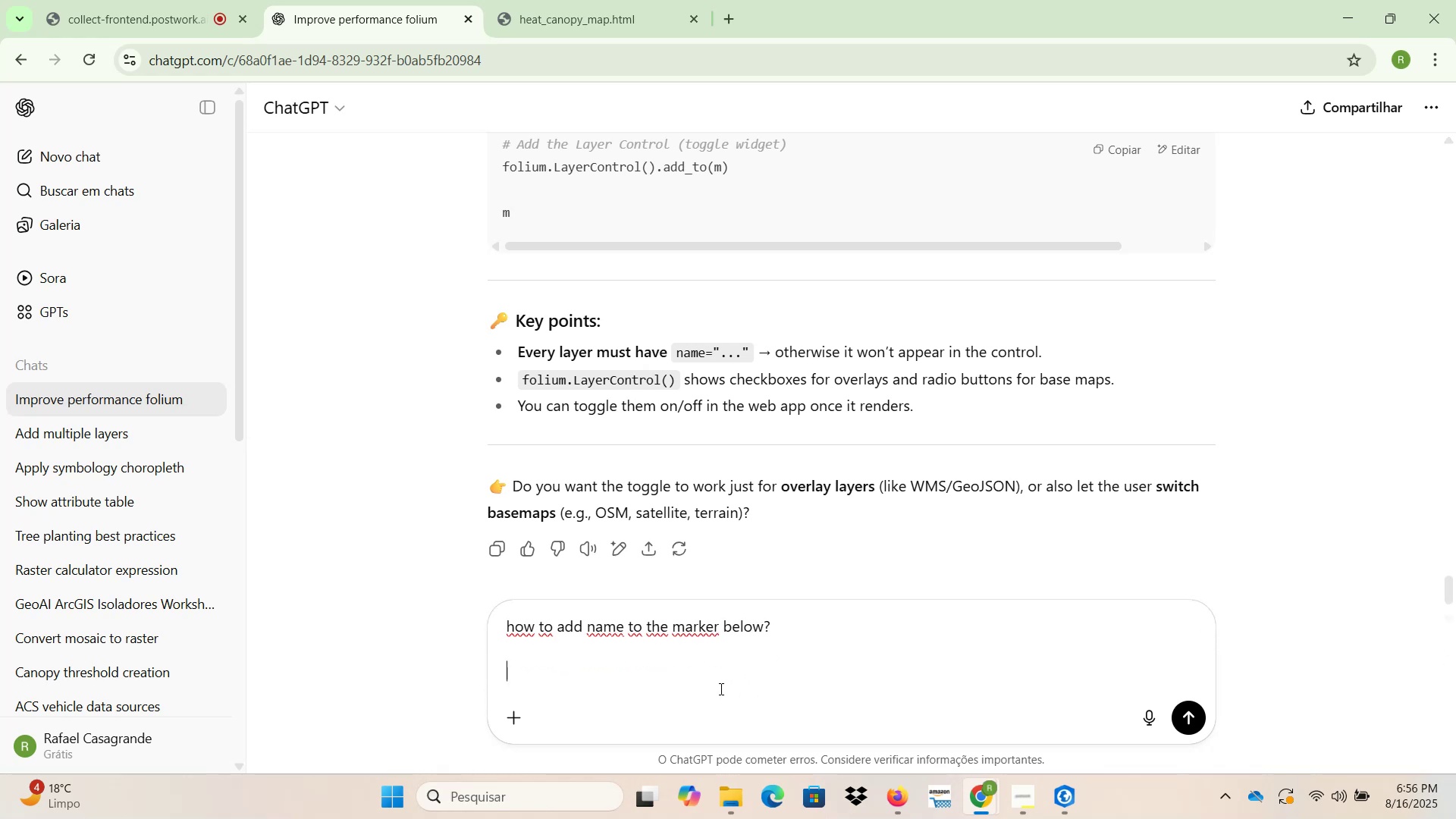 
key(Control+V)
 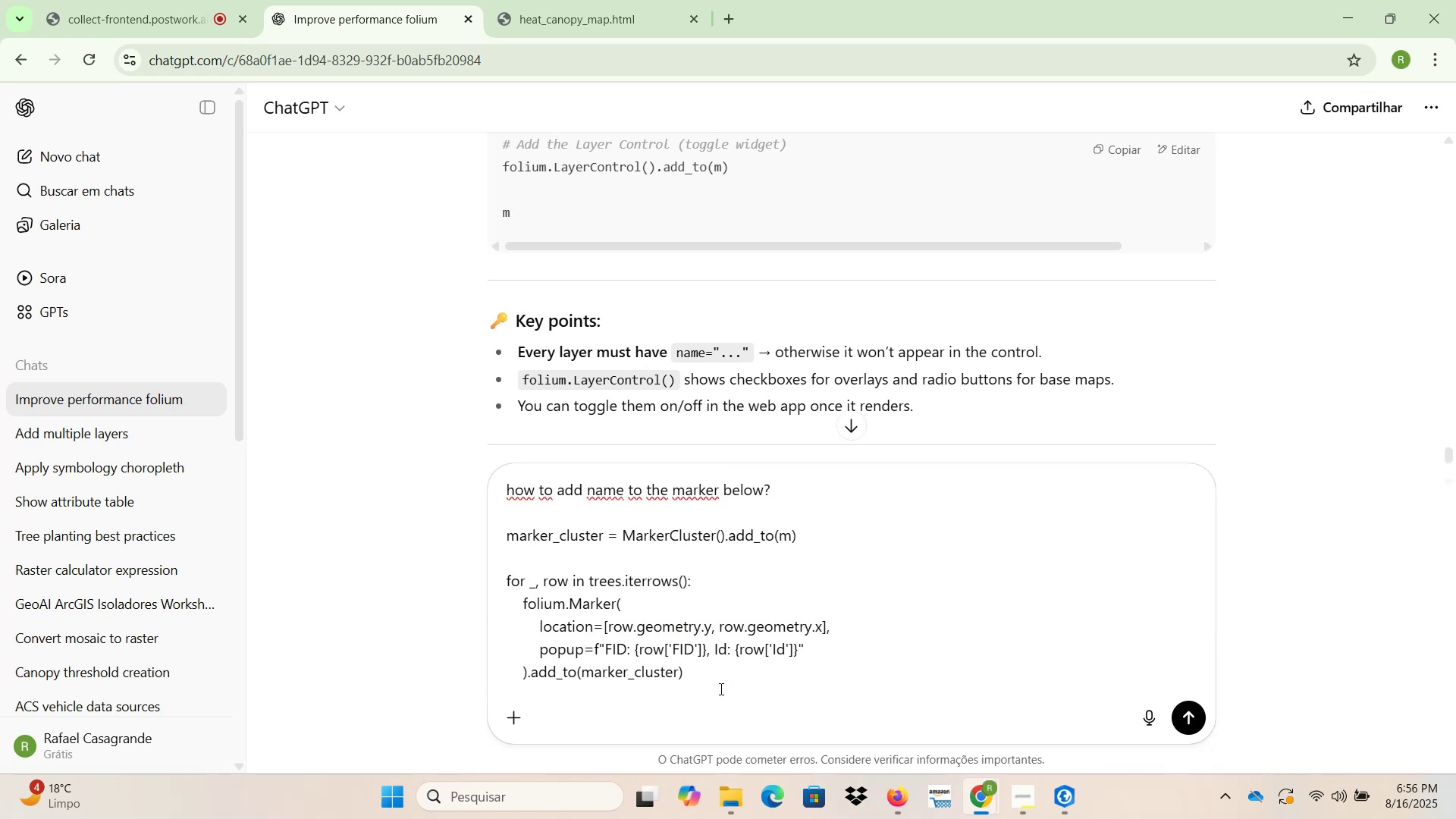 
key(Enter)
 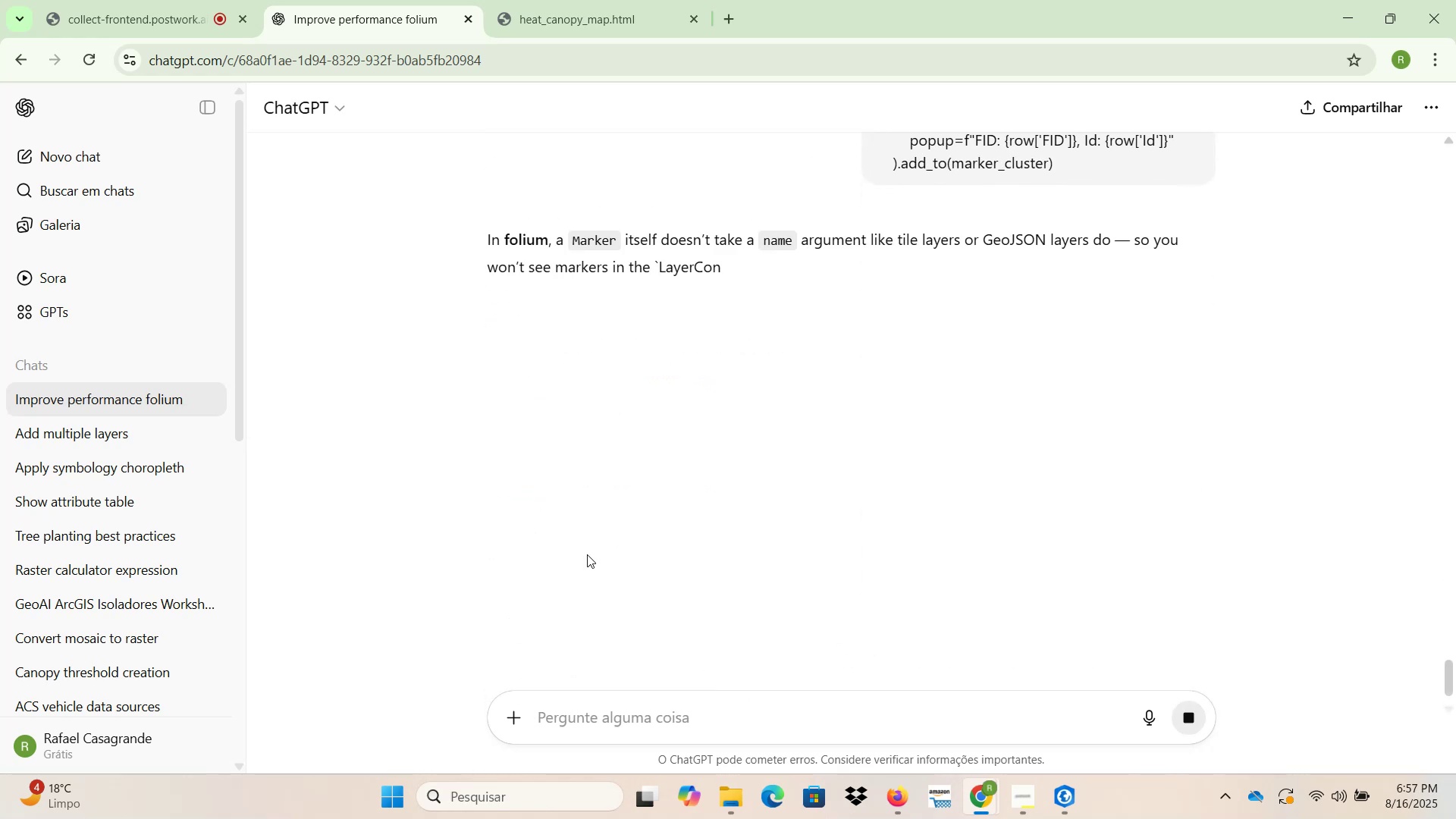 
mouse_move([592, 405])
 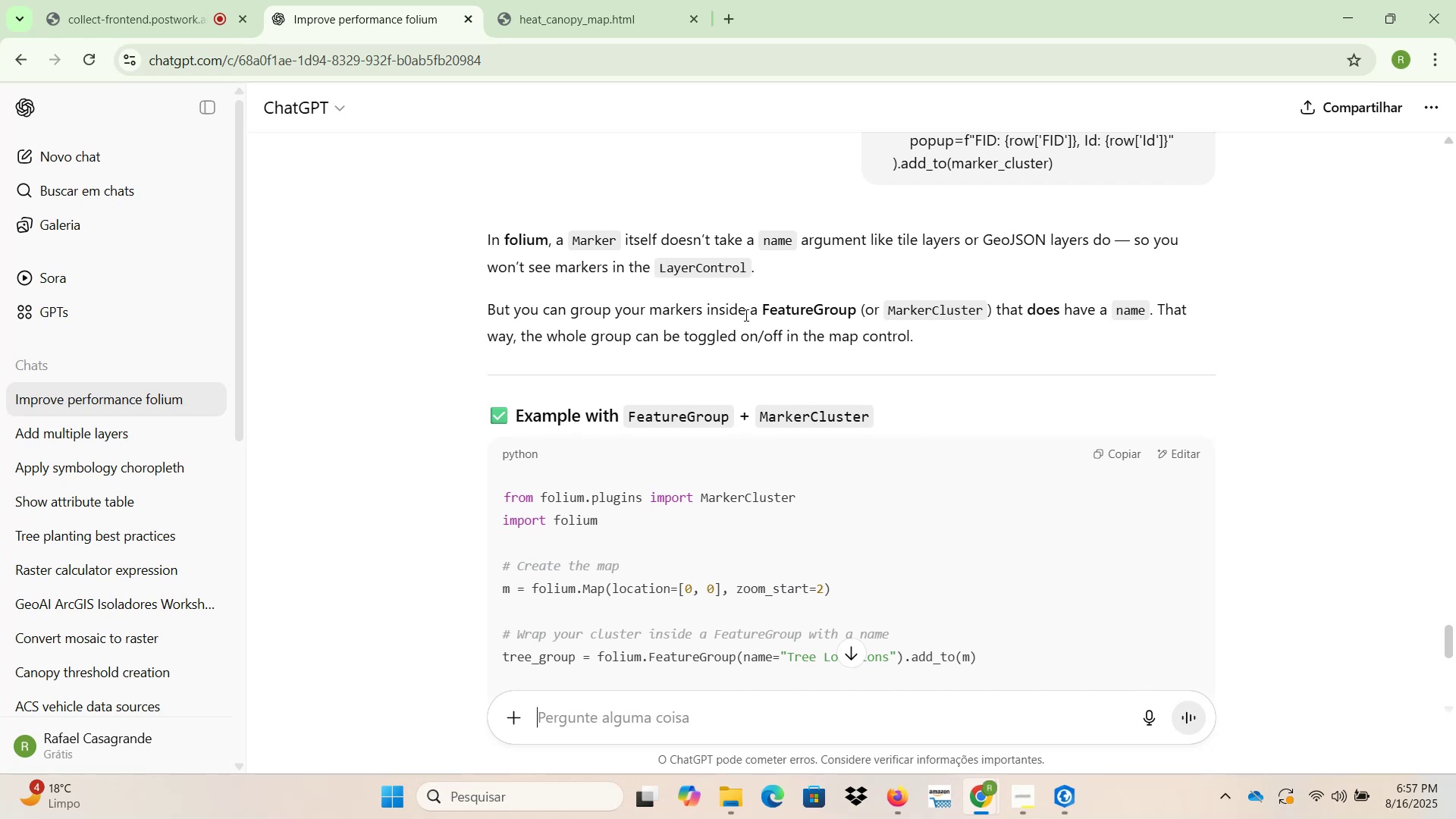 
wait(13.62)
 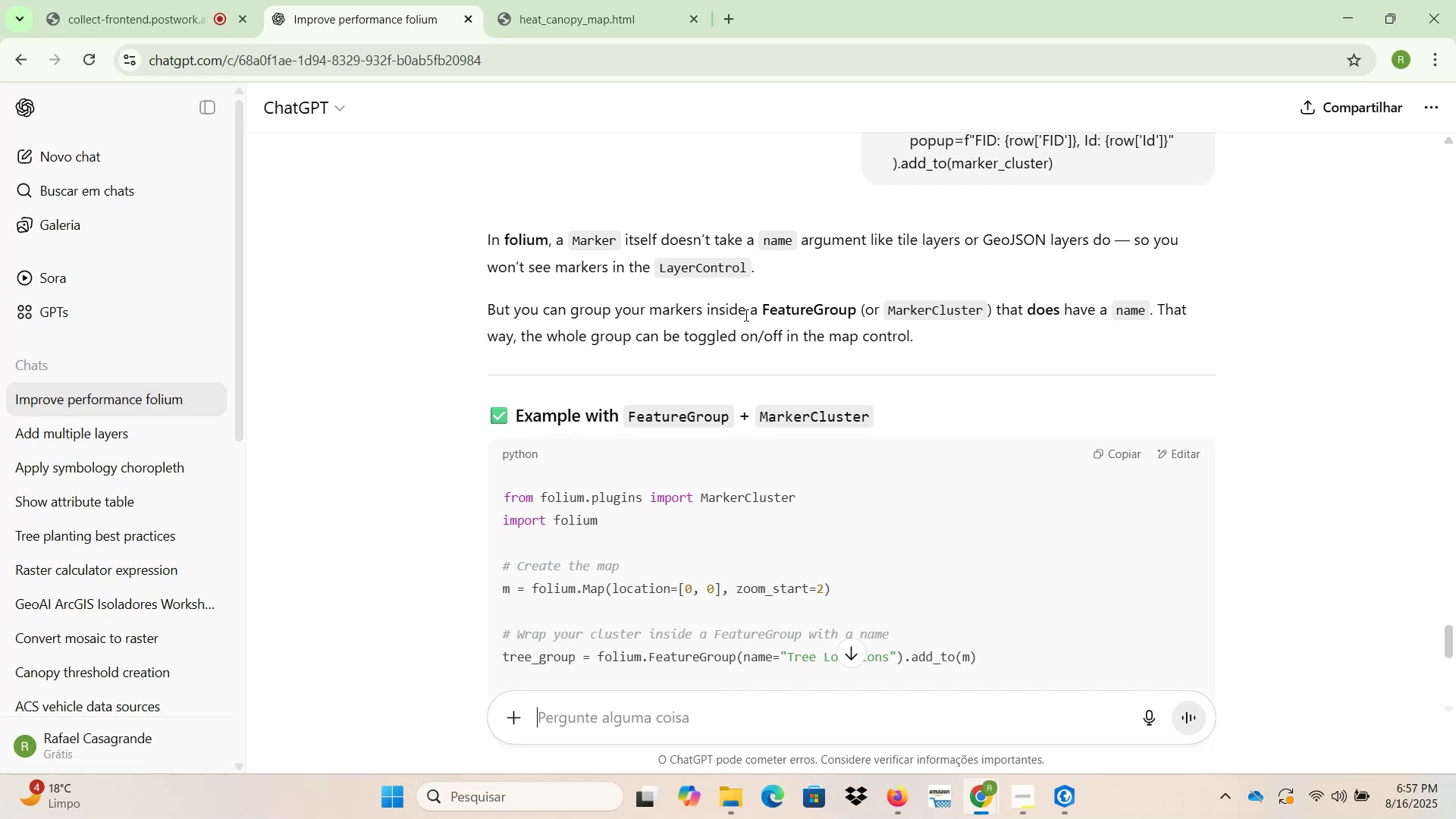 
scroll: coordinate [583, 386], scroll_direction: down, amount: 2.0
 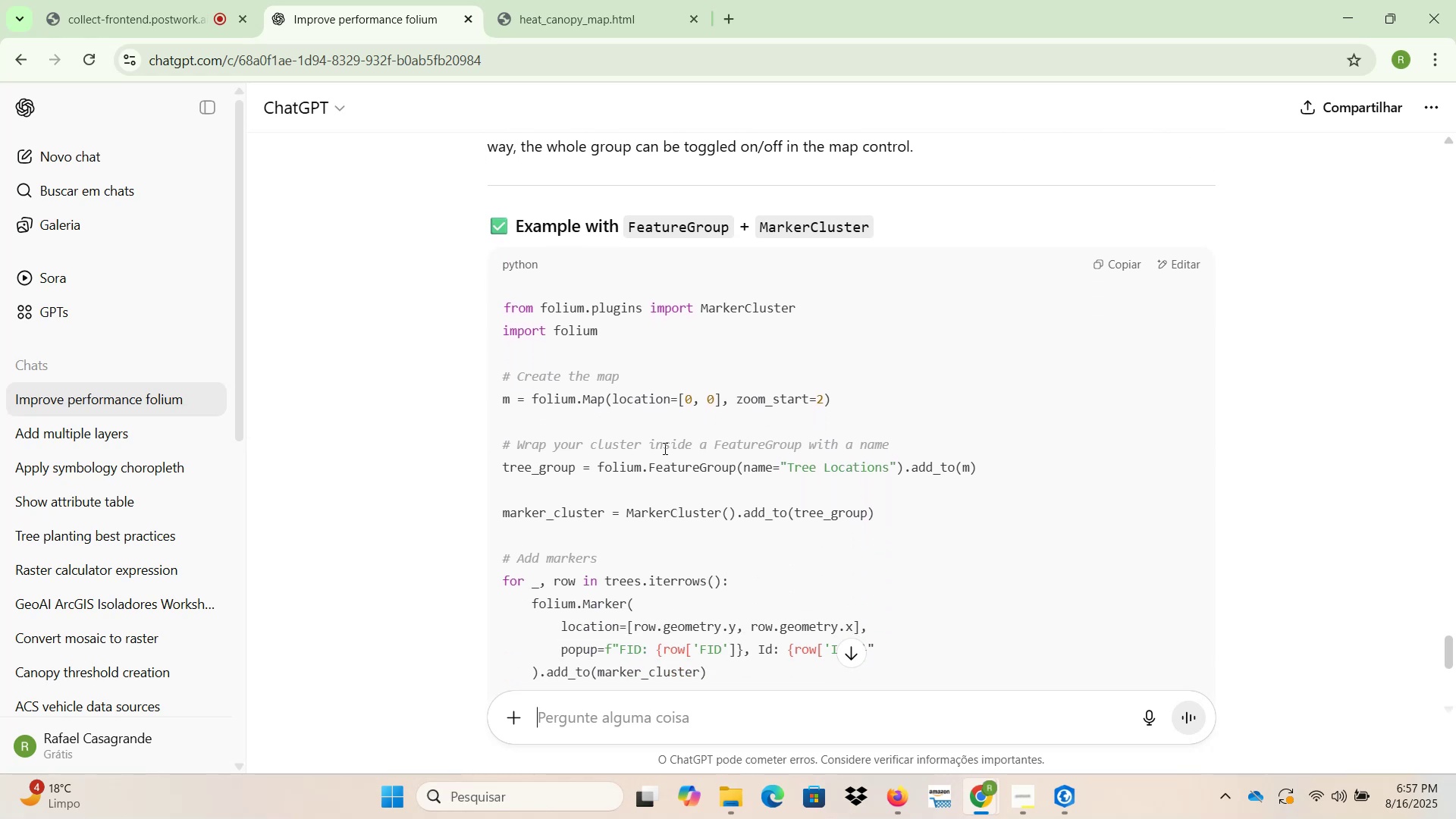 
wait(5.13)
 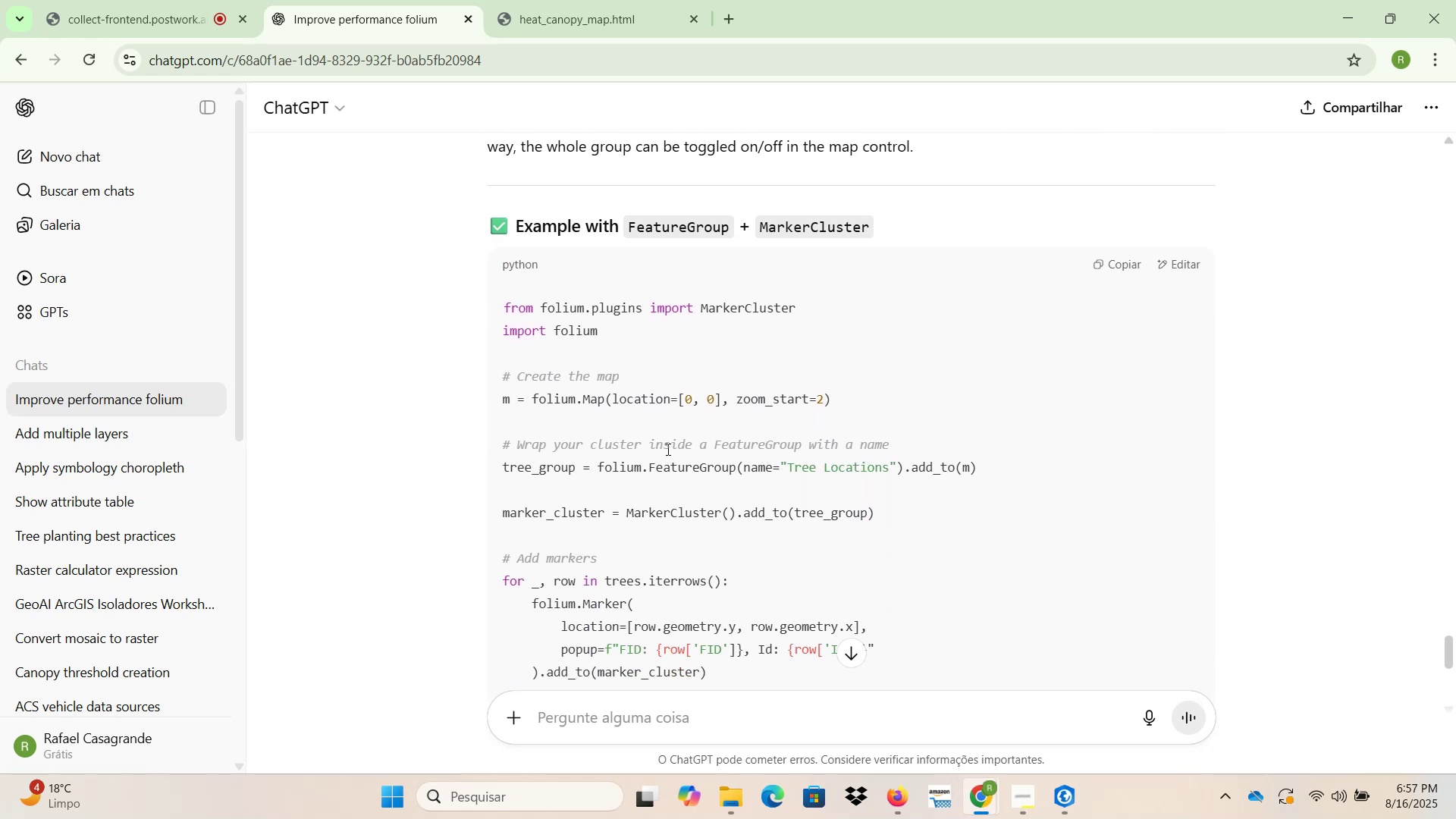 
left_click([153, 14])
 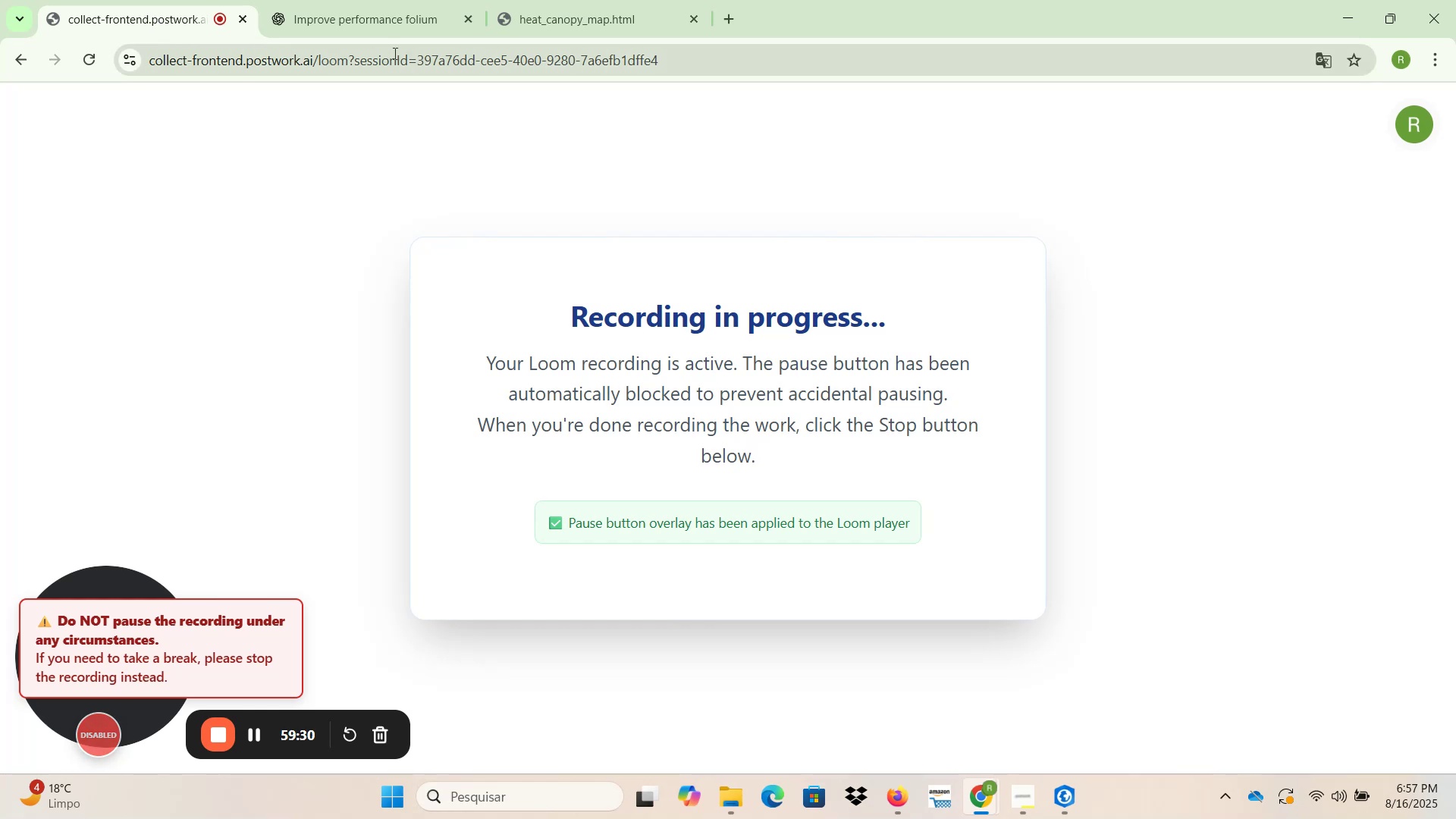 
left_click([412, 24])
 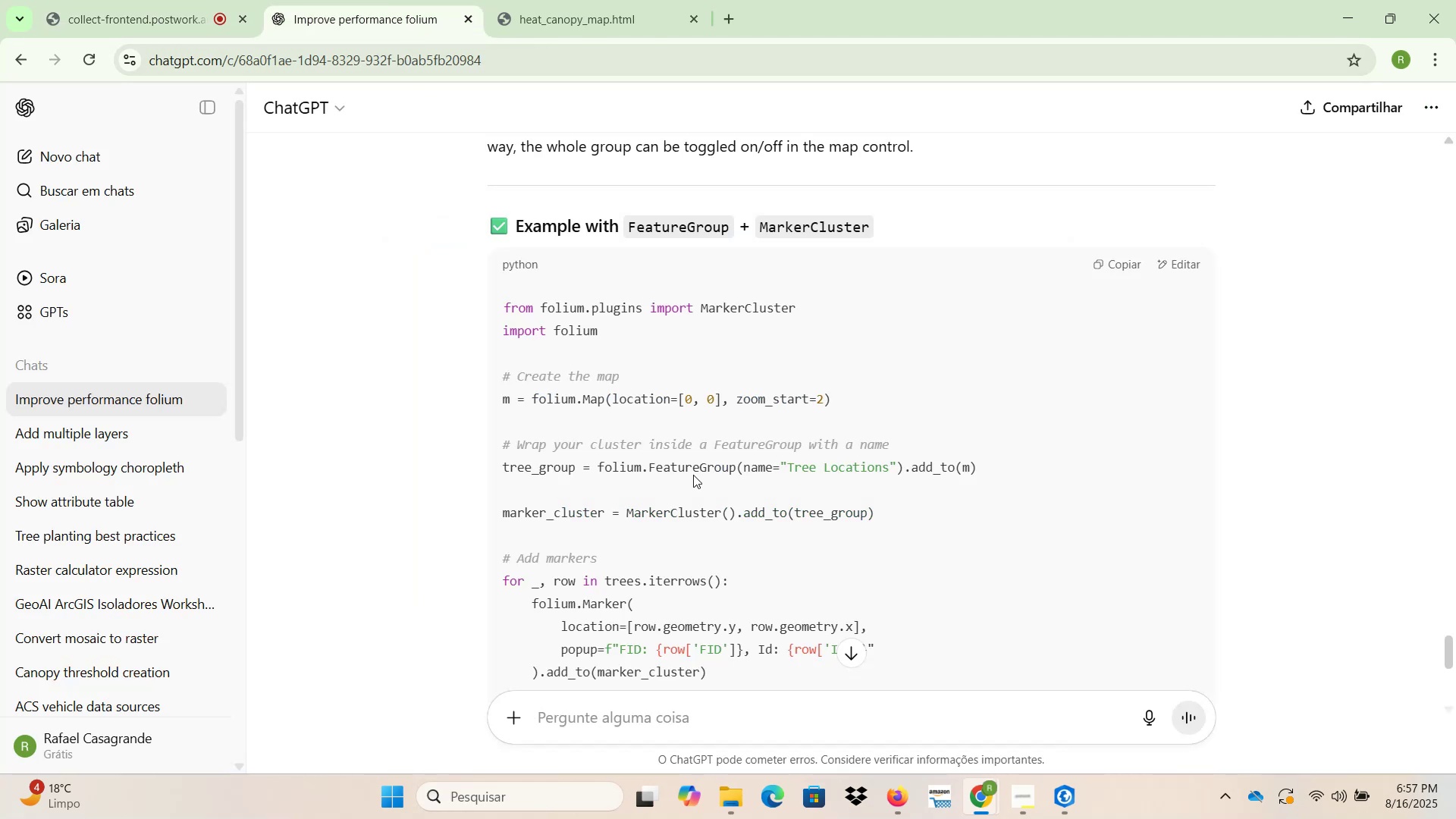 
scroll: coordinate [696, 481], scroll_direction: down, amount: 1.0
 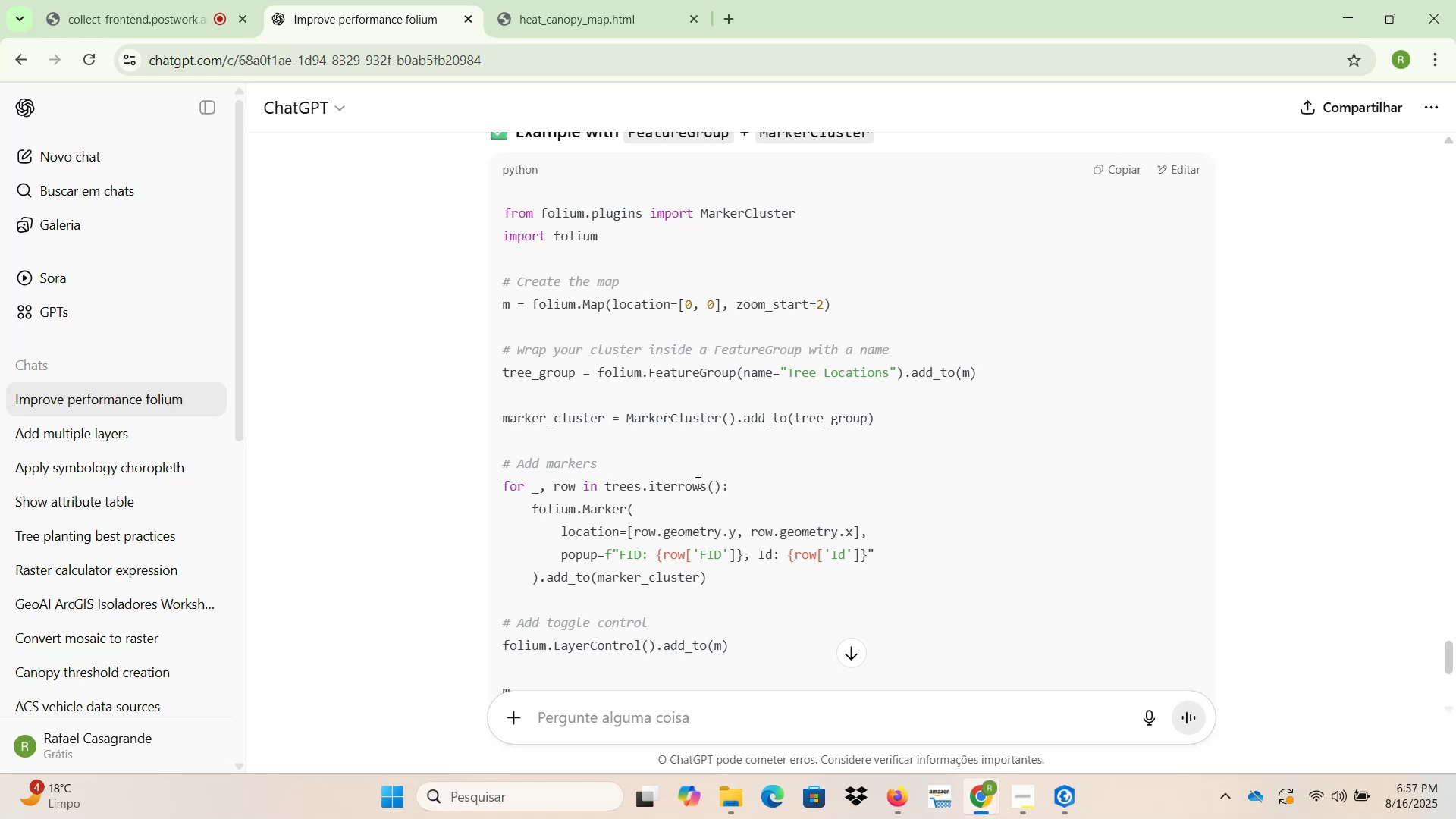 
wait(13.12)
 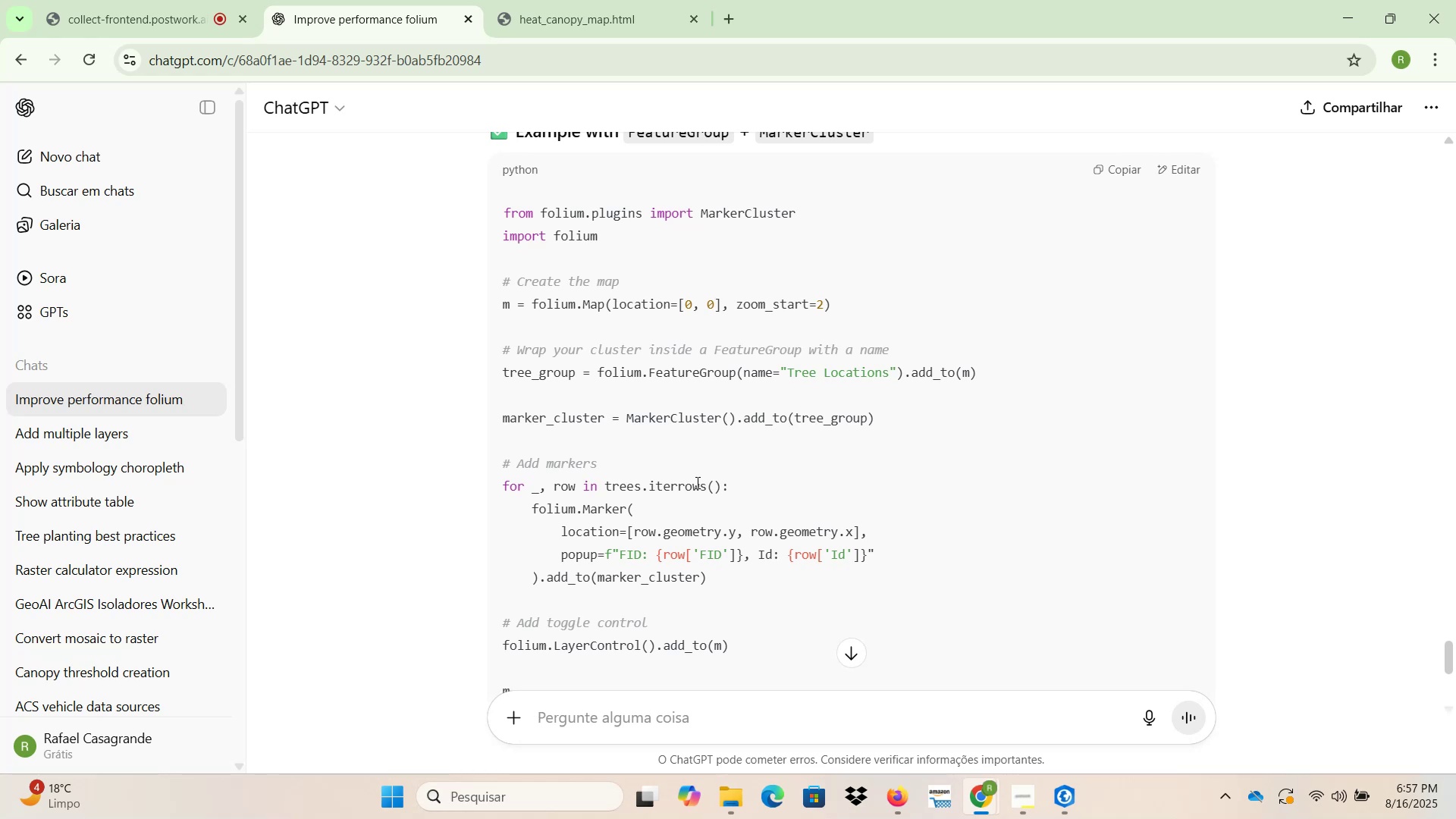 
scroll: coordinate [696, 482], scroll_direction: down, amount: 1.0
 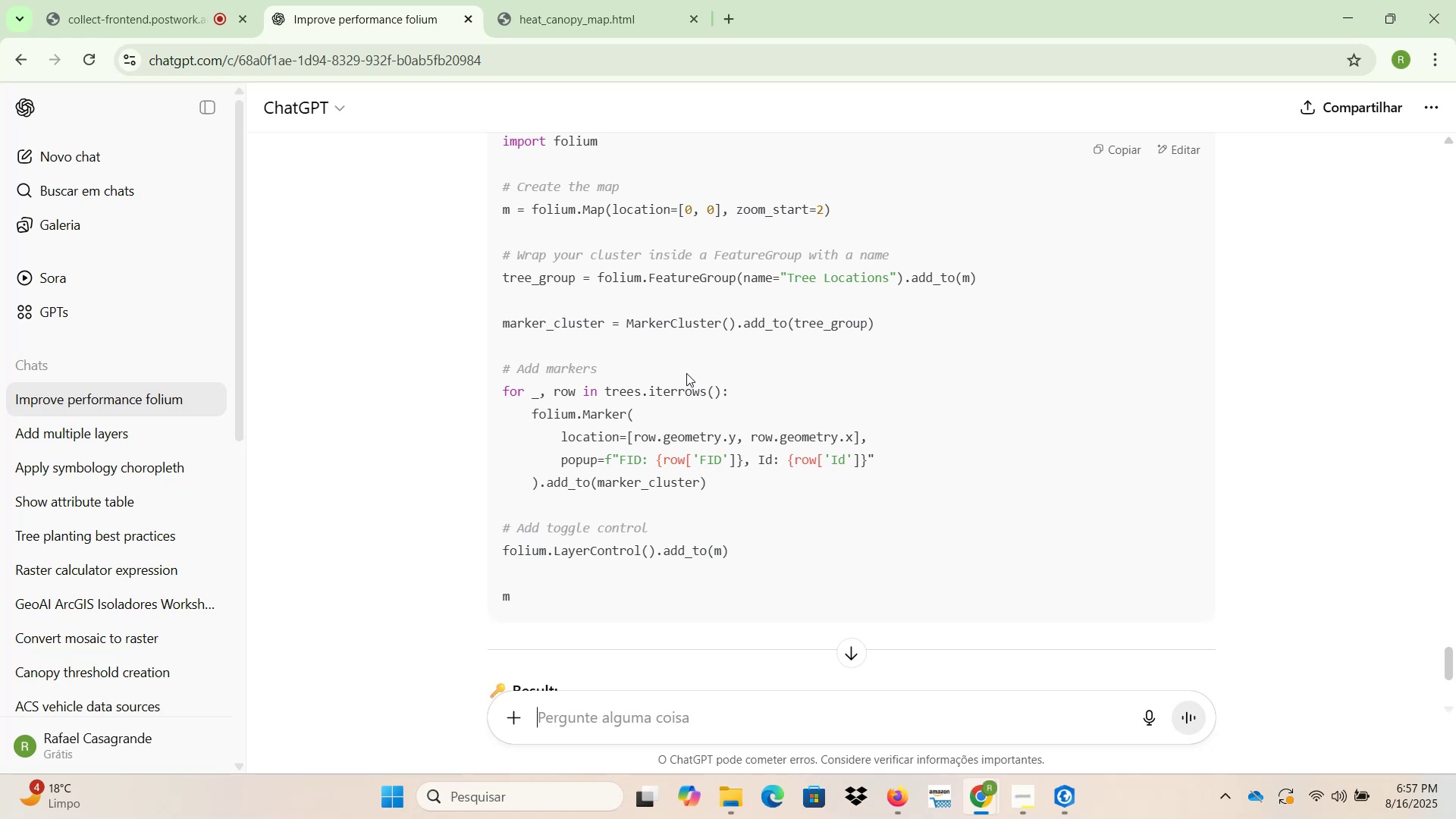 
wait(12.29)
 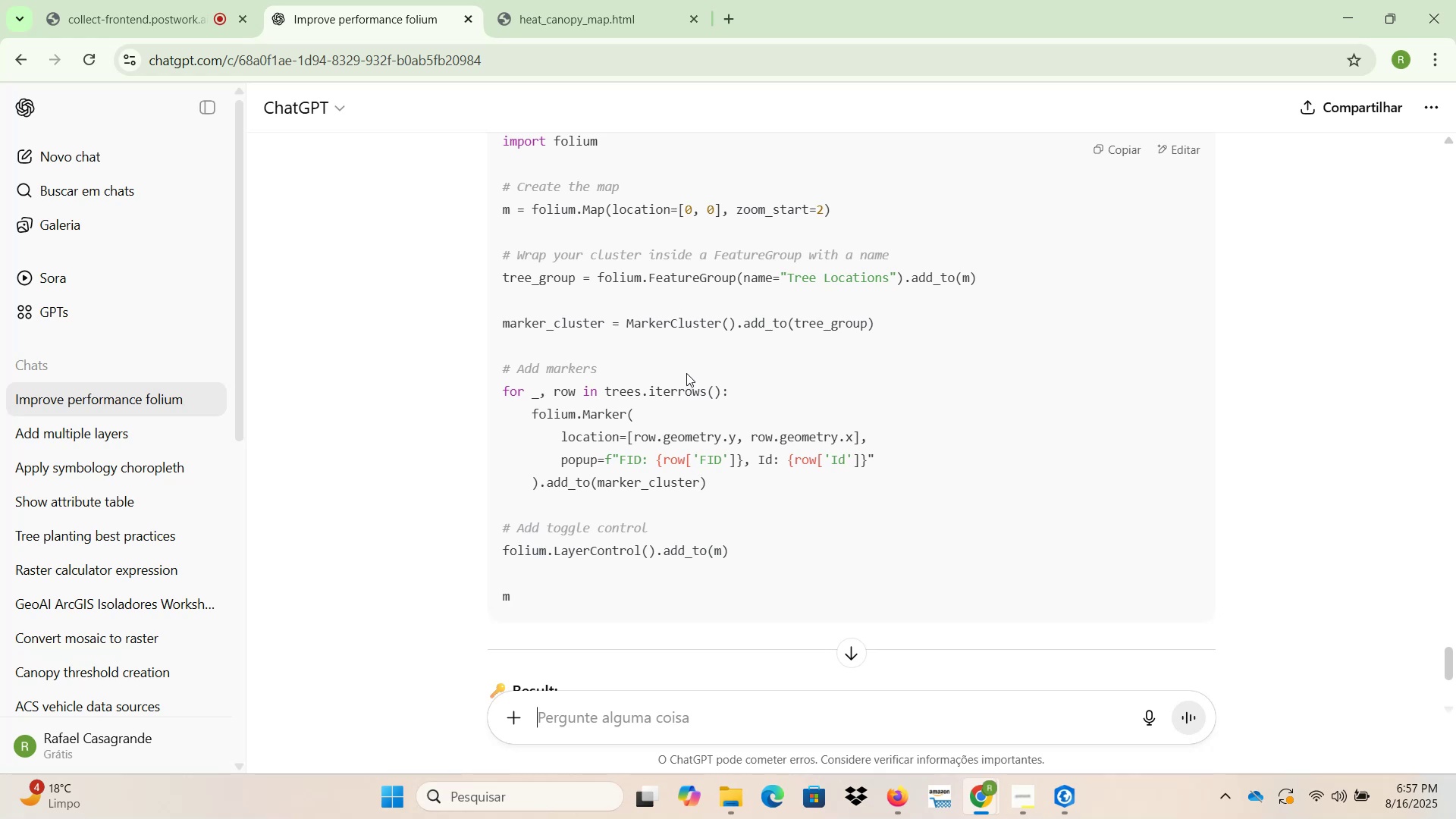 
scroll: coordinate [746, 353], scroll_direction: down, amount: 2.0
 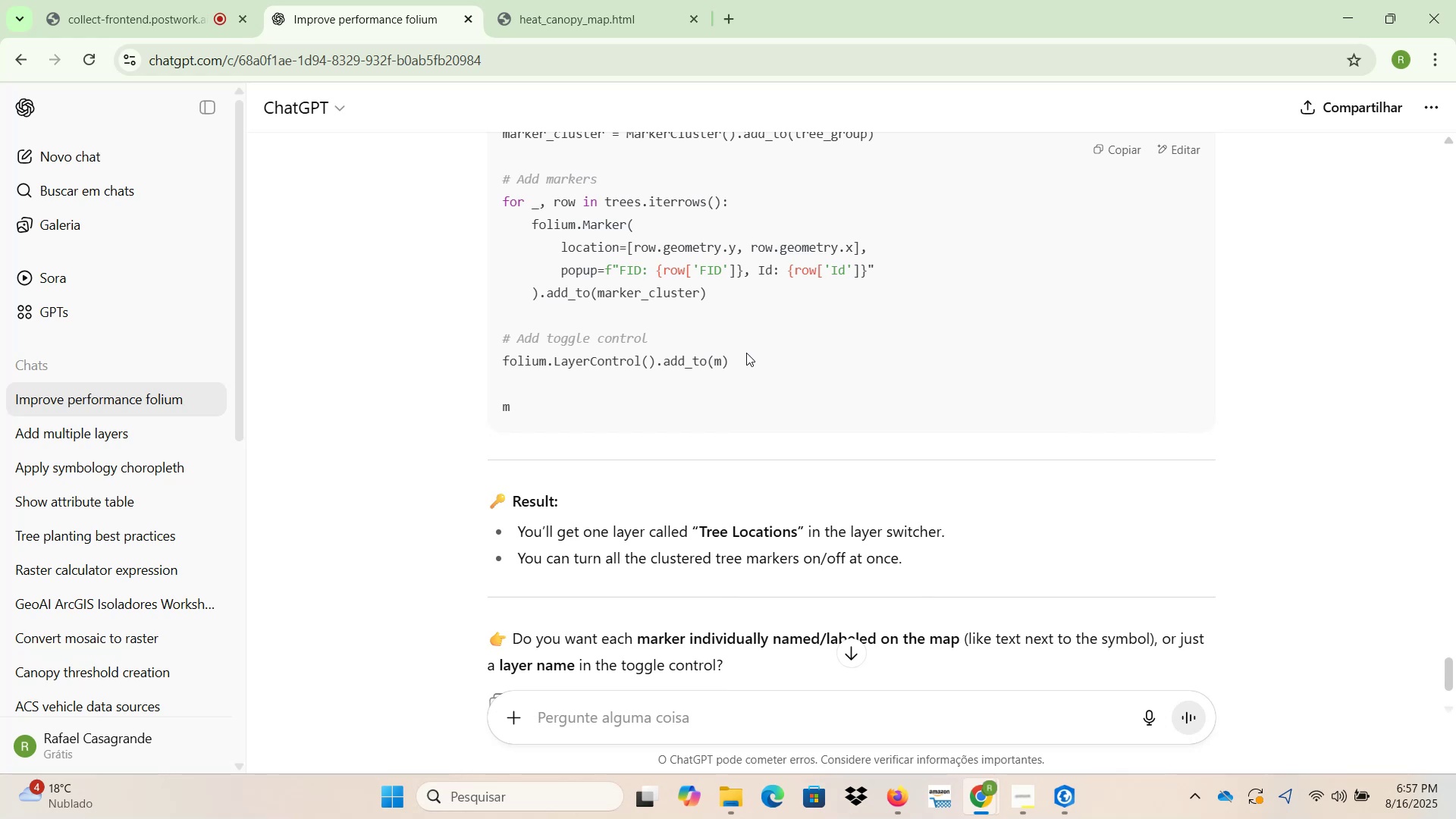 